 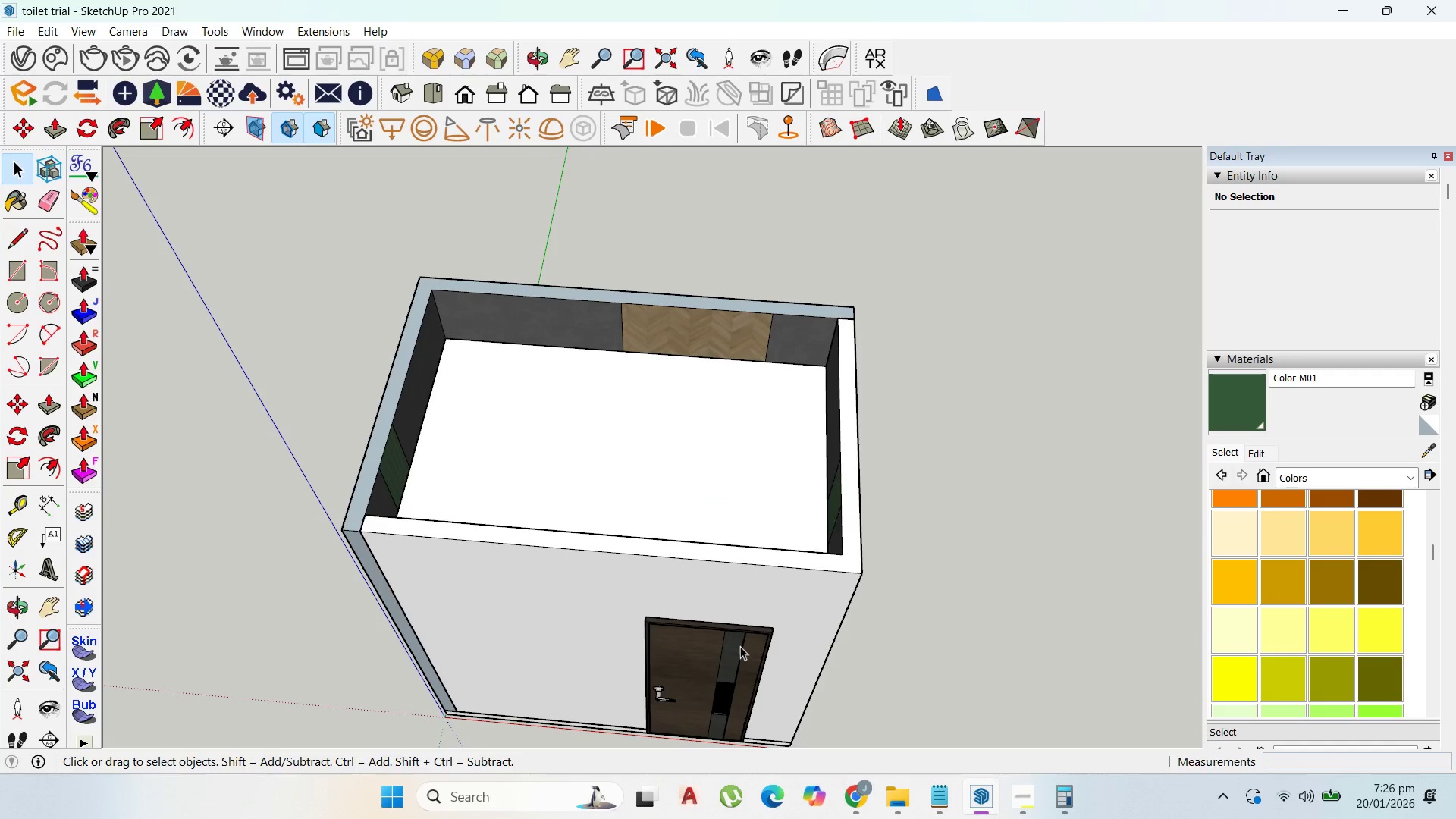 
left_click([886, 494])
 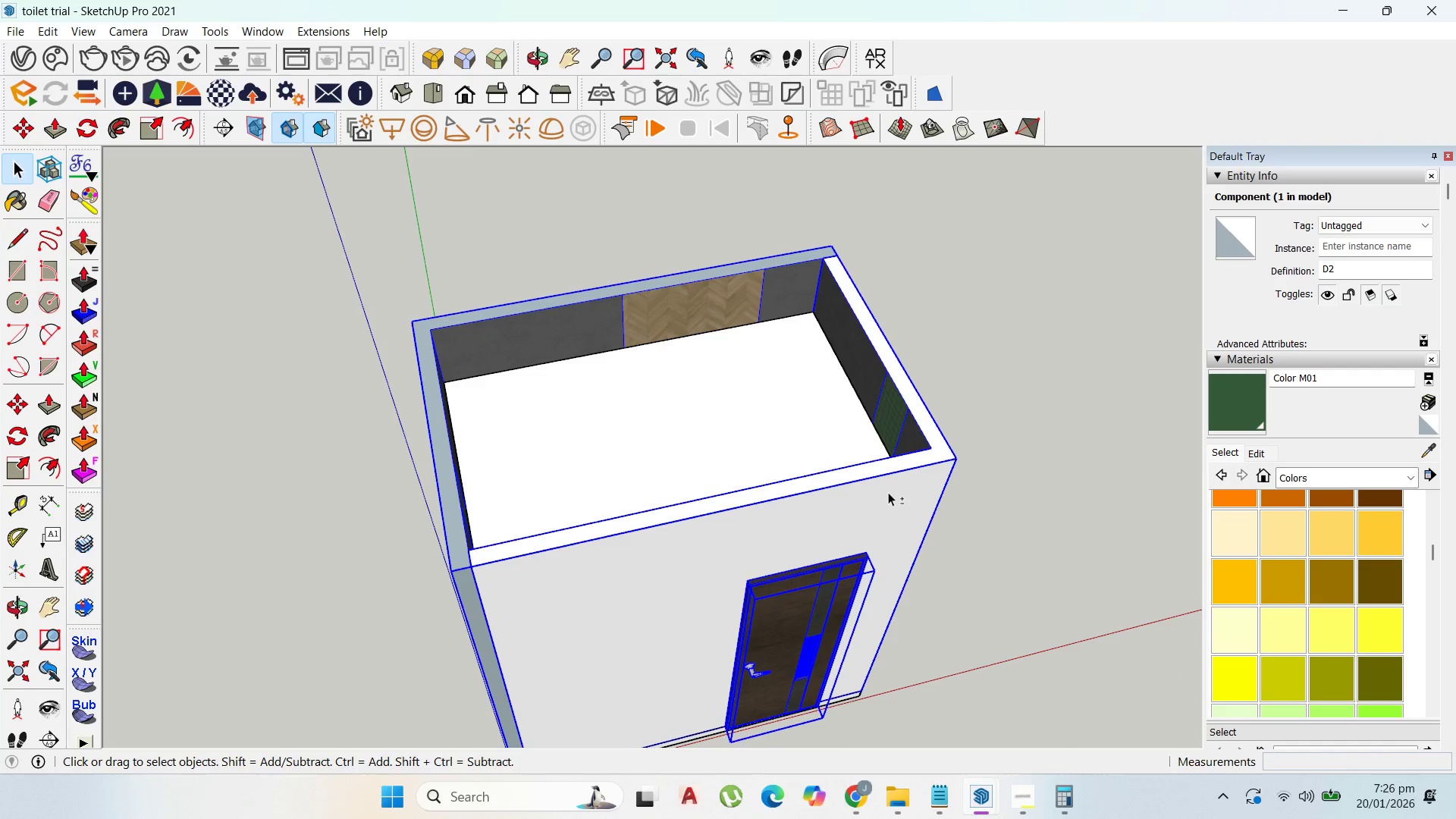 
hold_key(key=ShiftLeft, duration=7.78)
right_click([884, 502])
 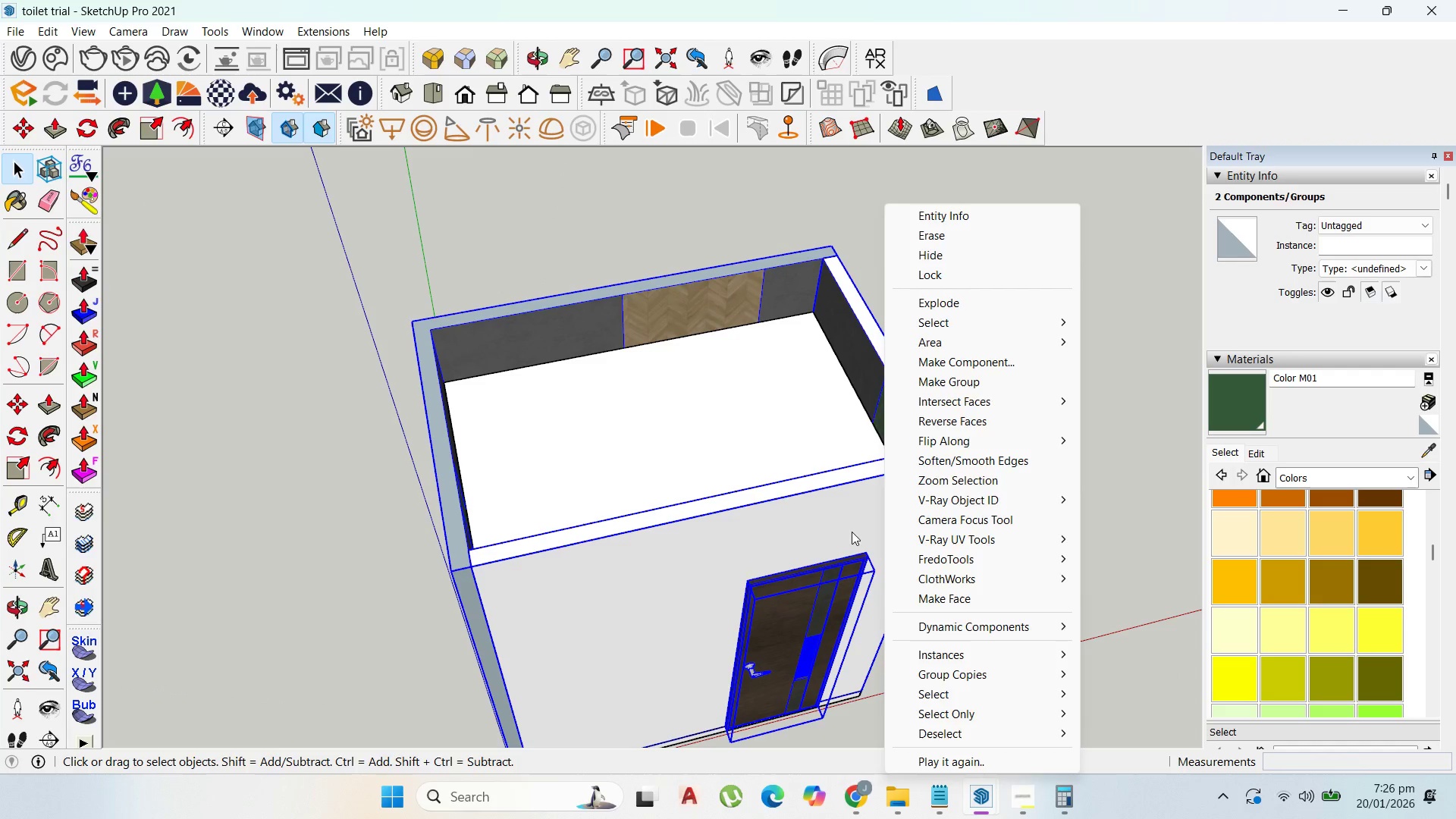 
left_click([852, 531])
 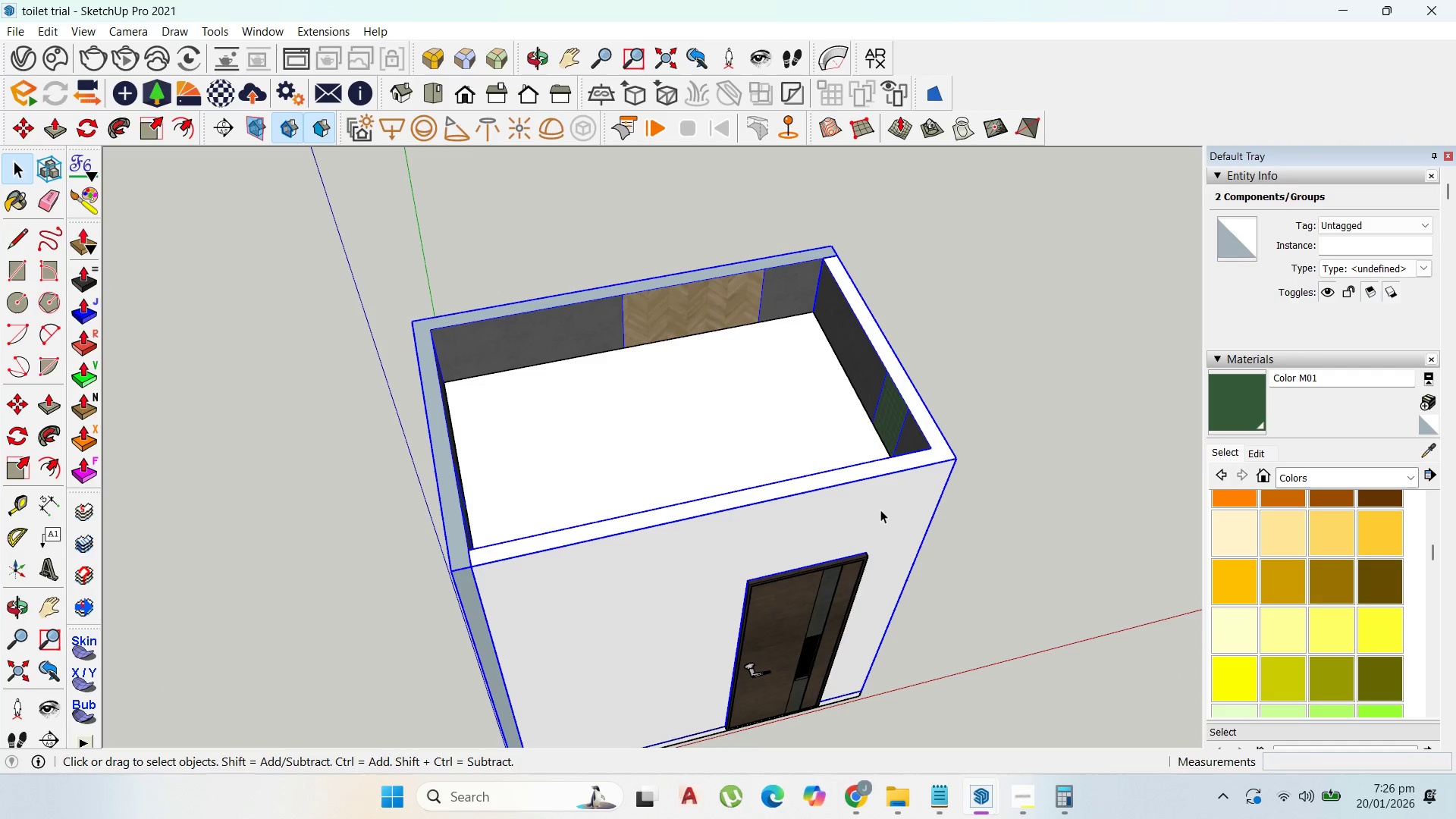 
right_click([883, 509])
 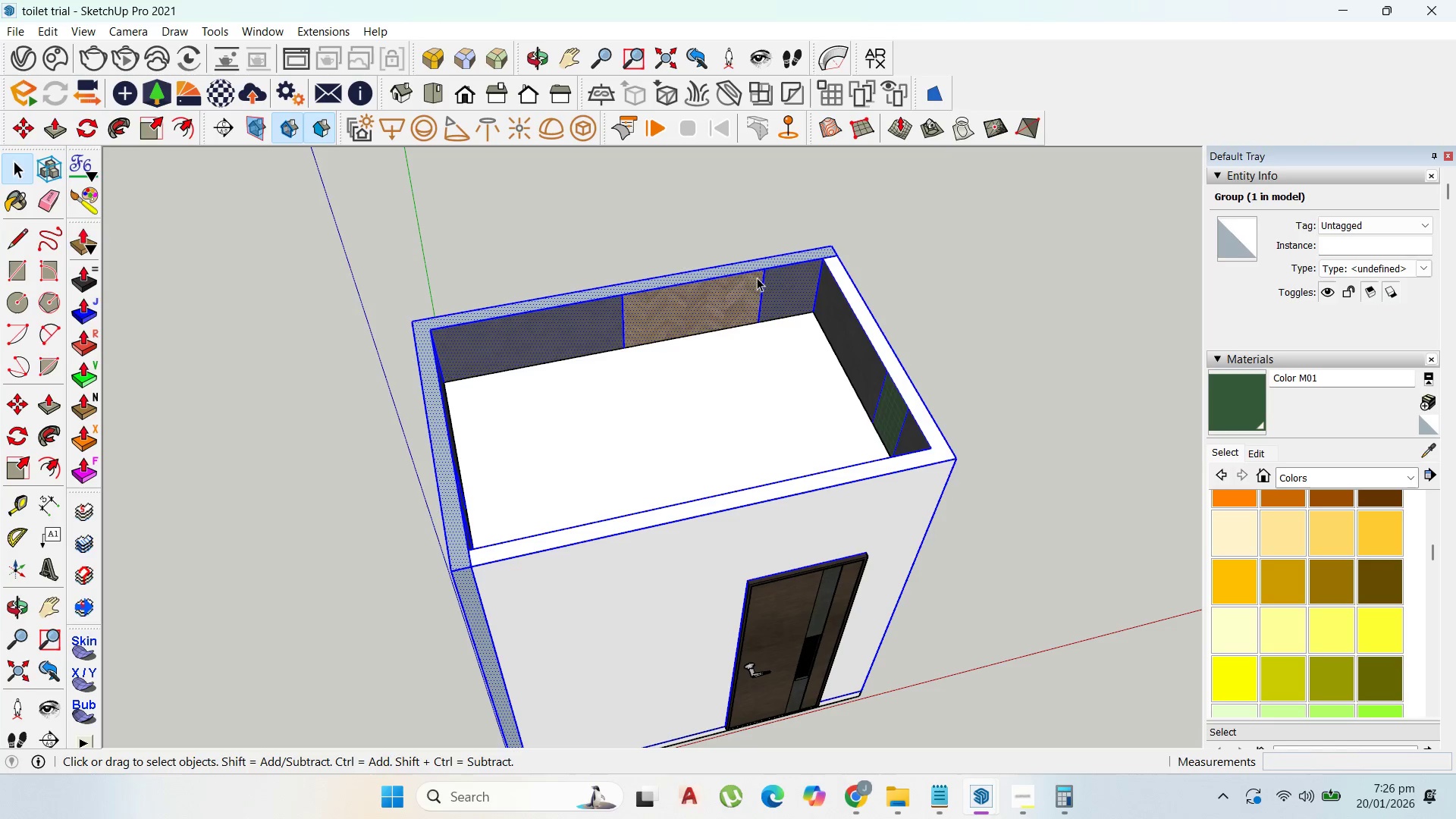 
double_click([781, 275])
 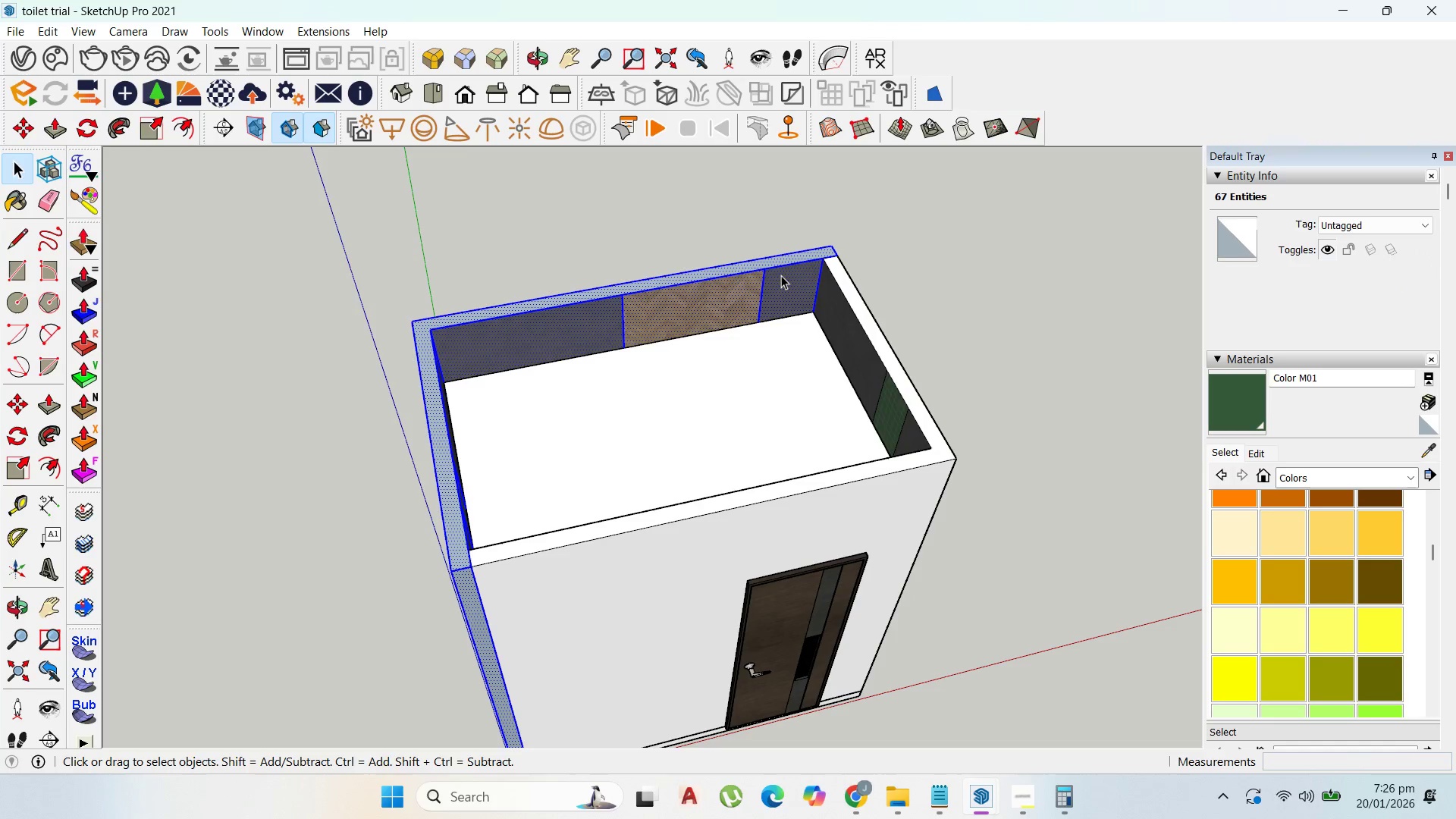 
triple_click([781, 275])
 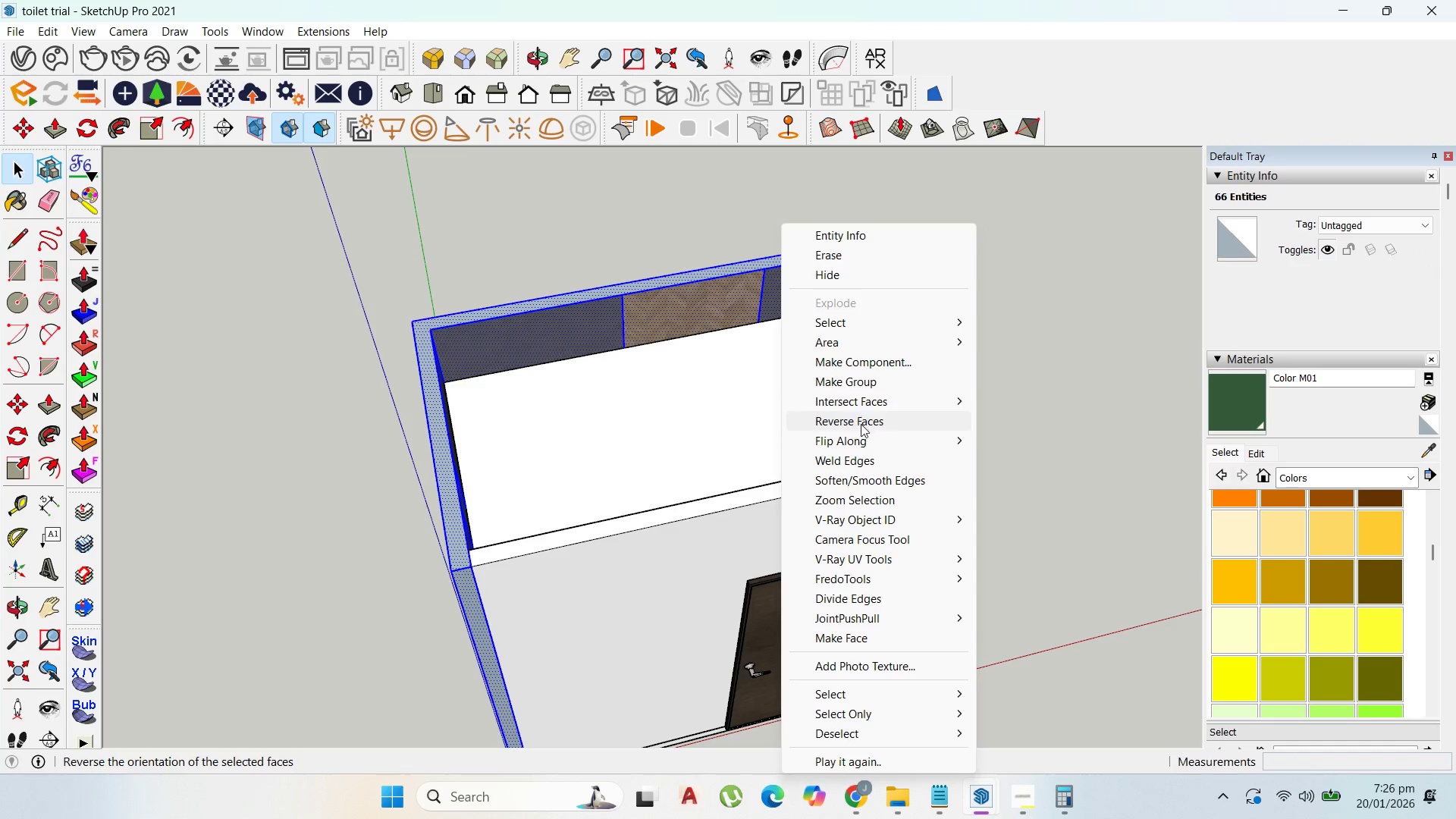 
left_click([858, 382])
 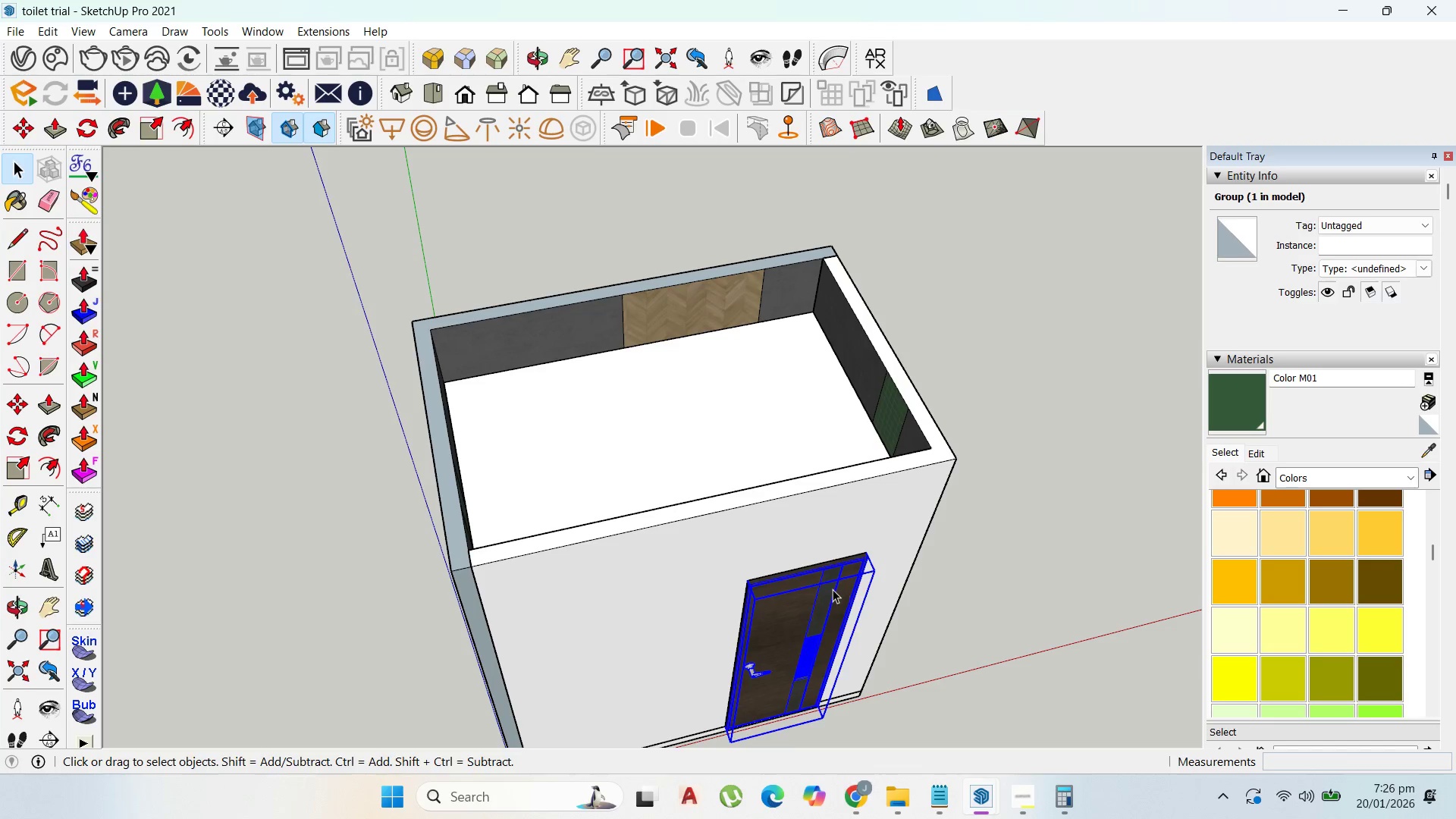 
hold_key(key=ShiftLeft, duration=0.97)
left_click([852, 492])
 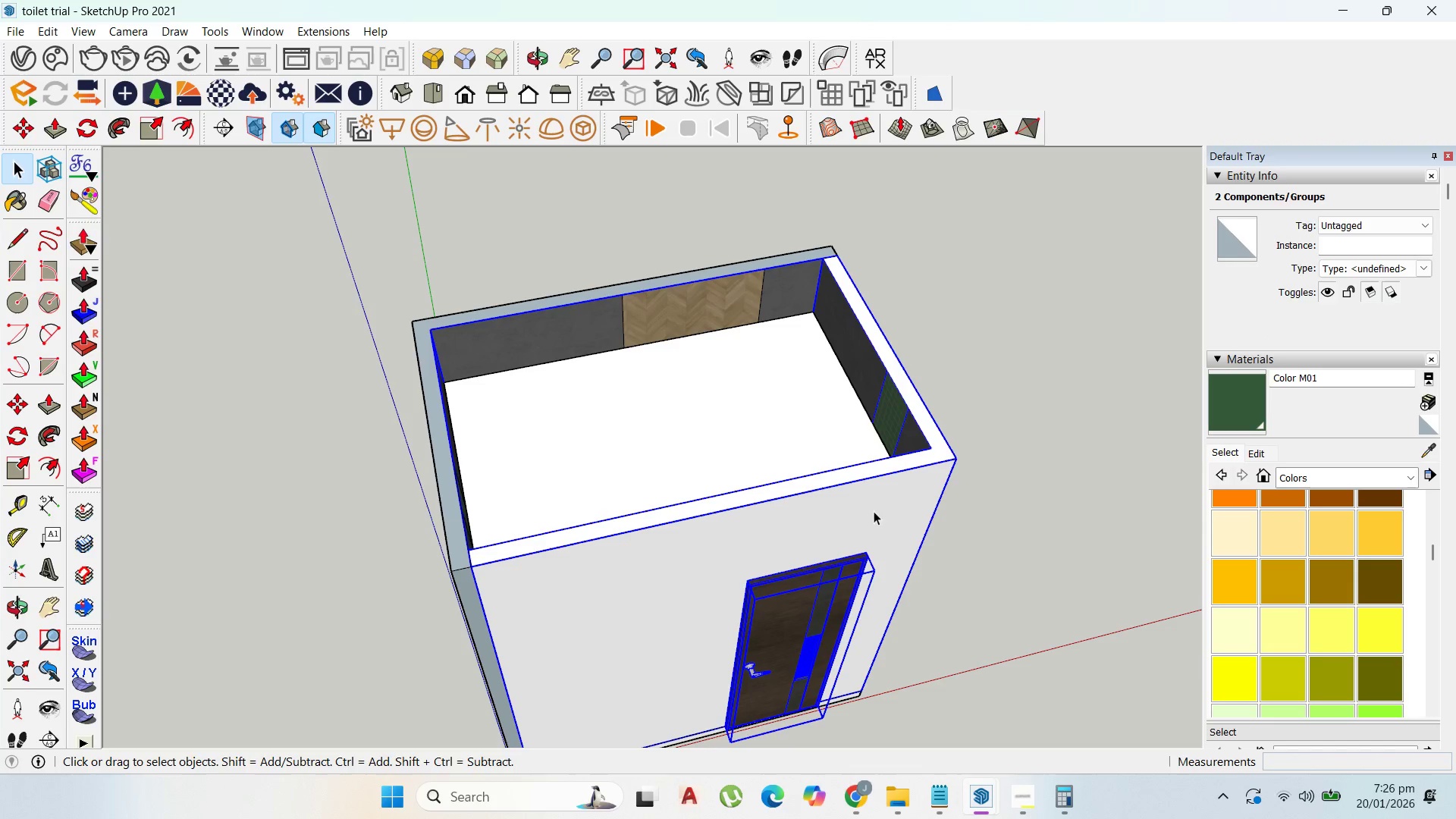 
right_click([874, 511])
 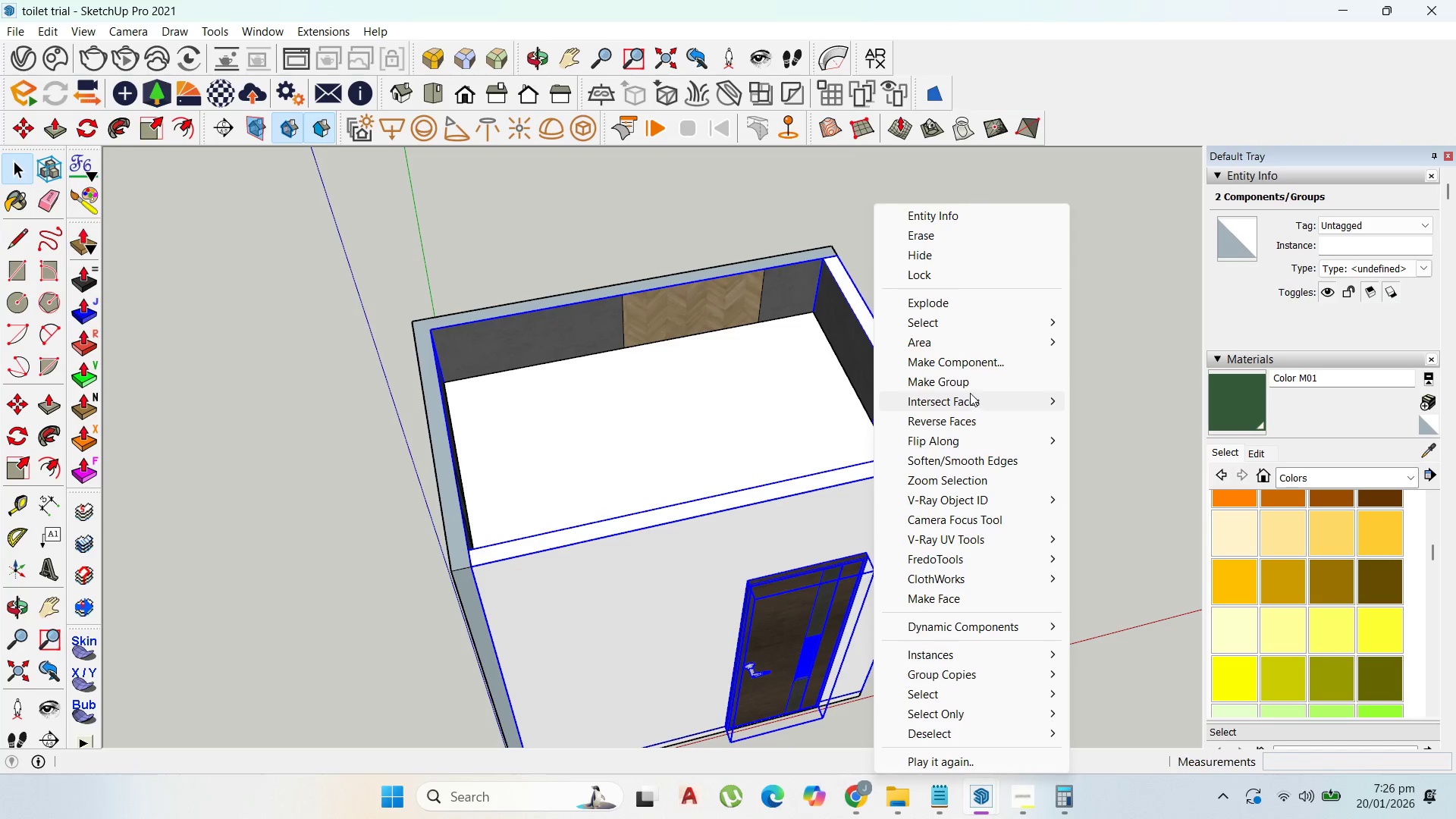 
left_click([979, 363])
 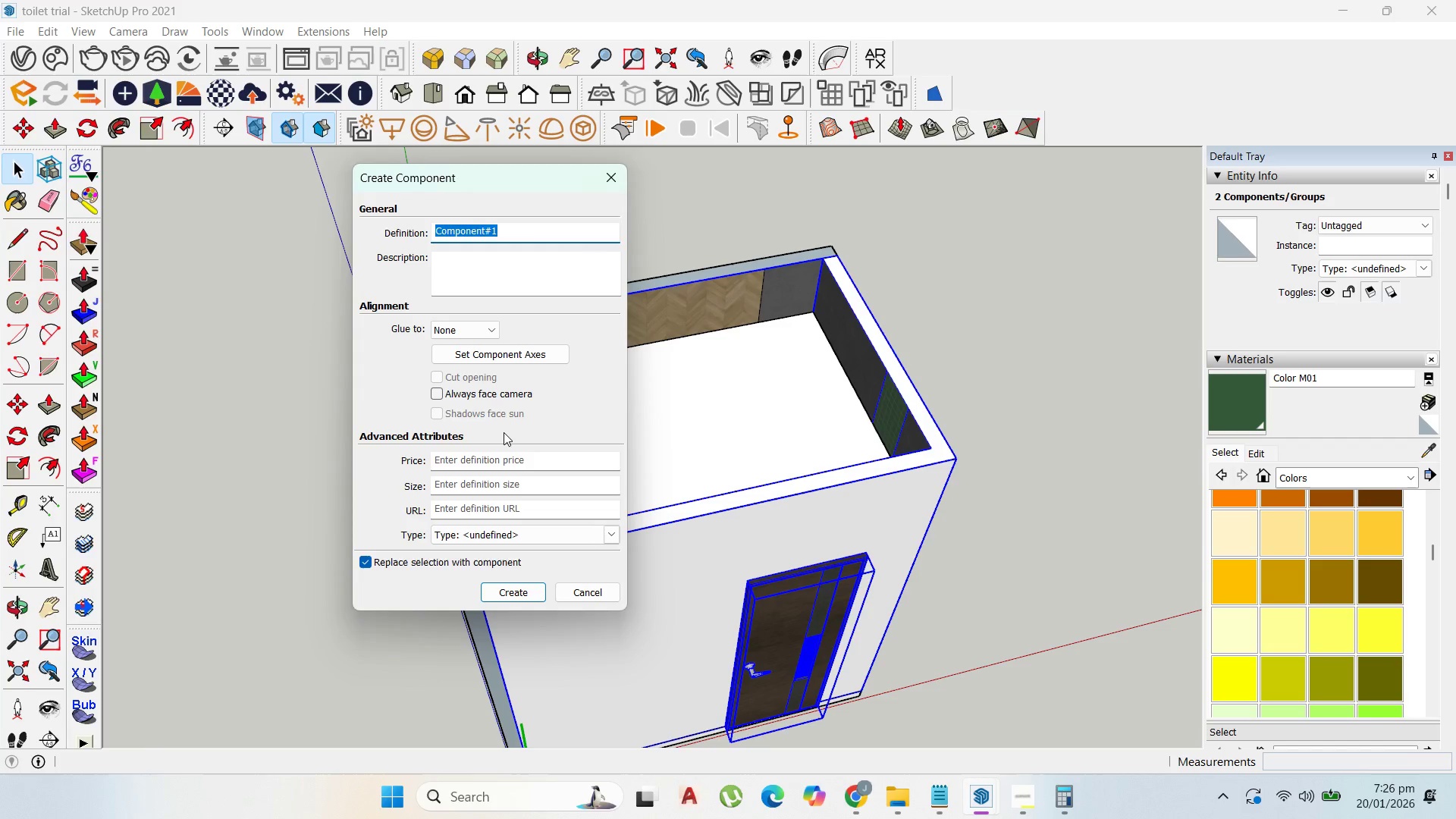 
type(front wall)
 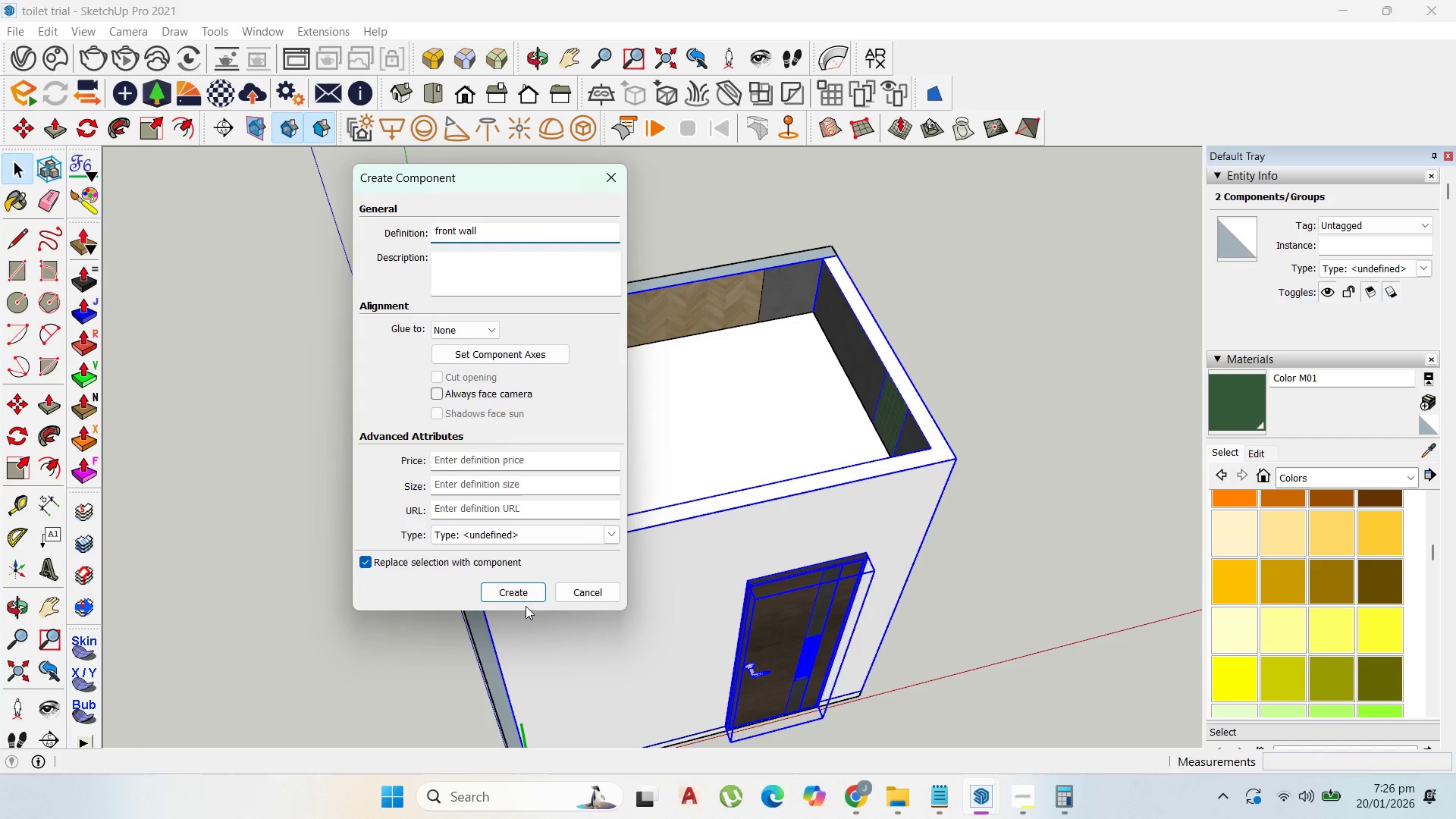 
left_click([523, 591])
 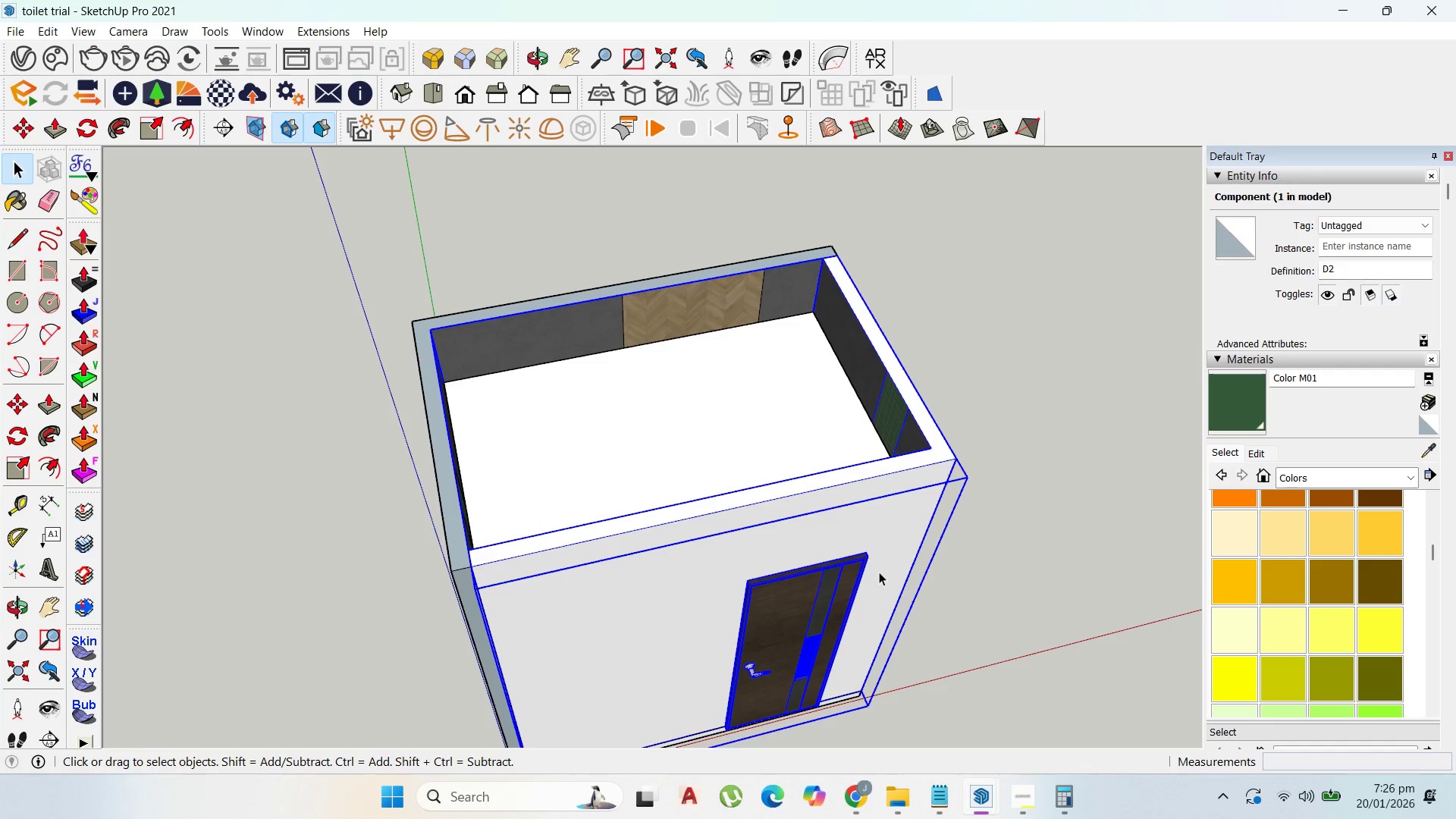 
right_click([883, 561])
 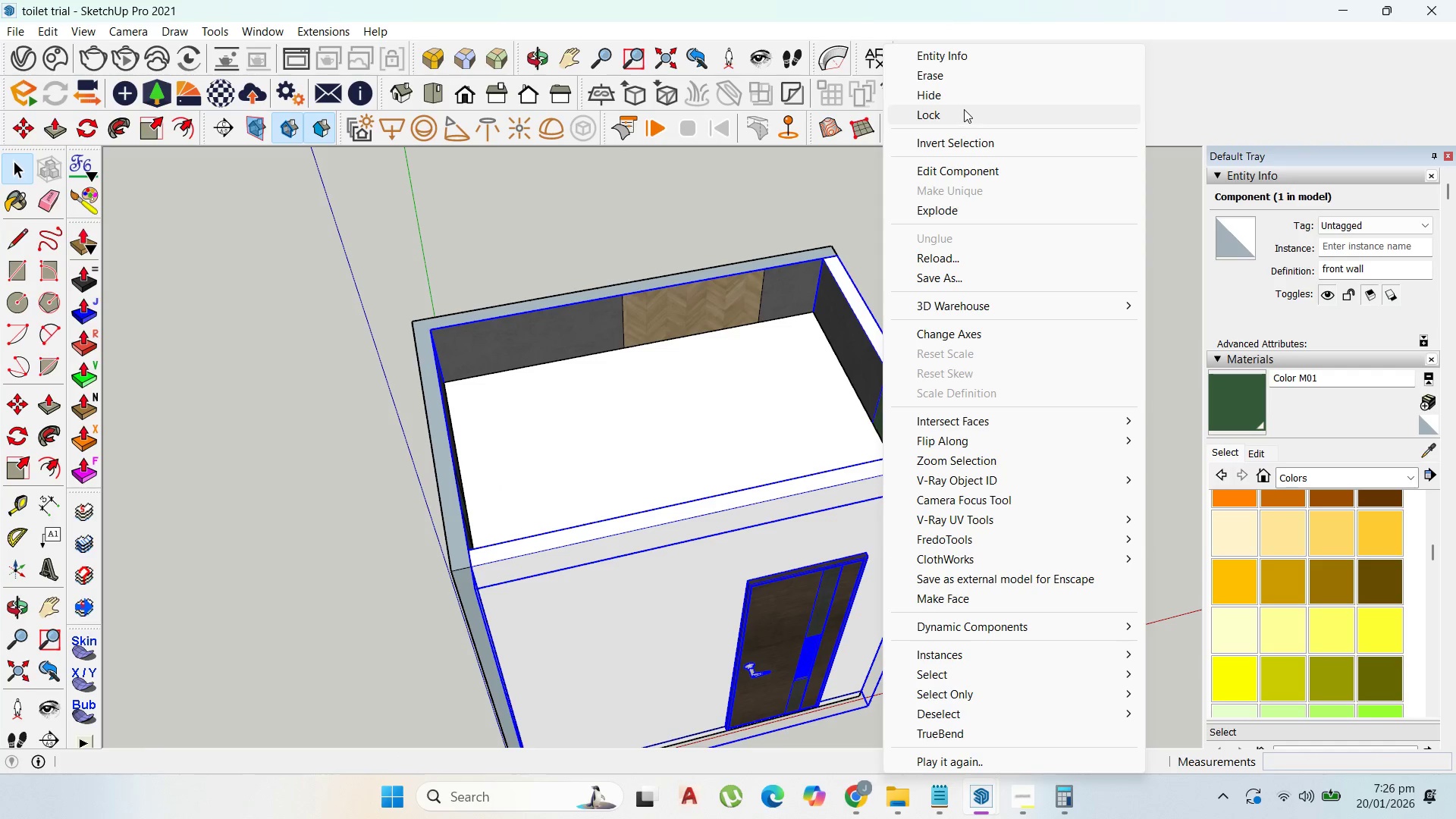 
left_click([962, 101])
 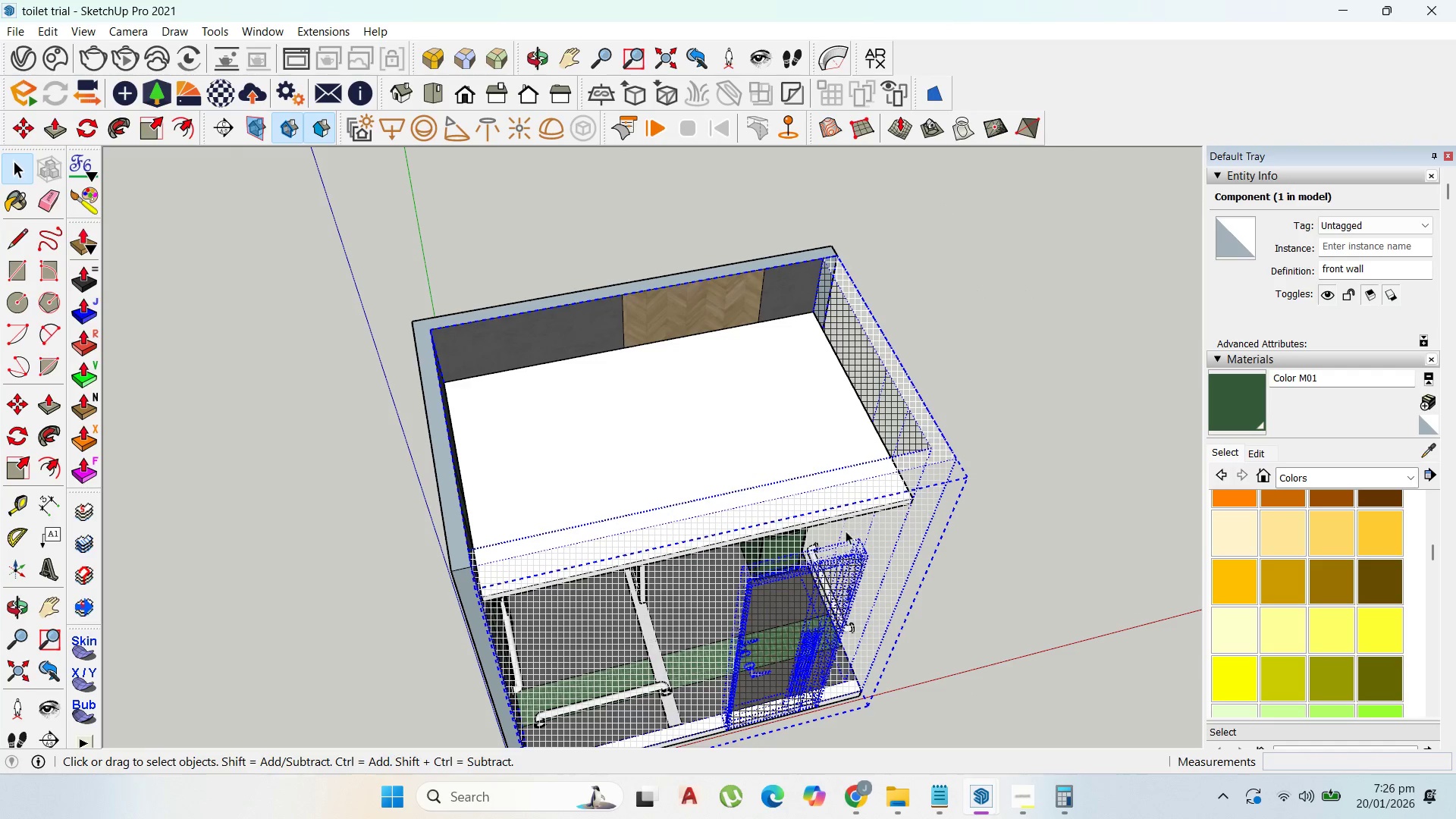 
scroll: coordinate [830, 531], scroll_direction: up, amount: 1.0
 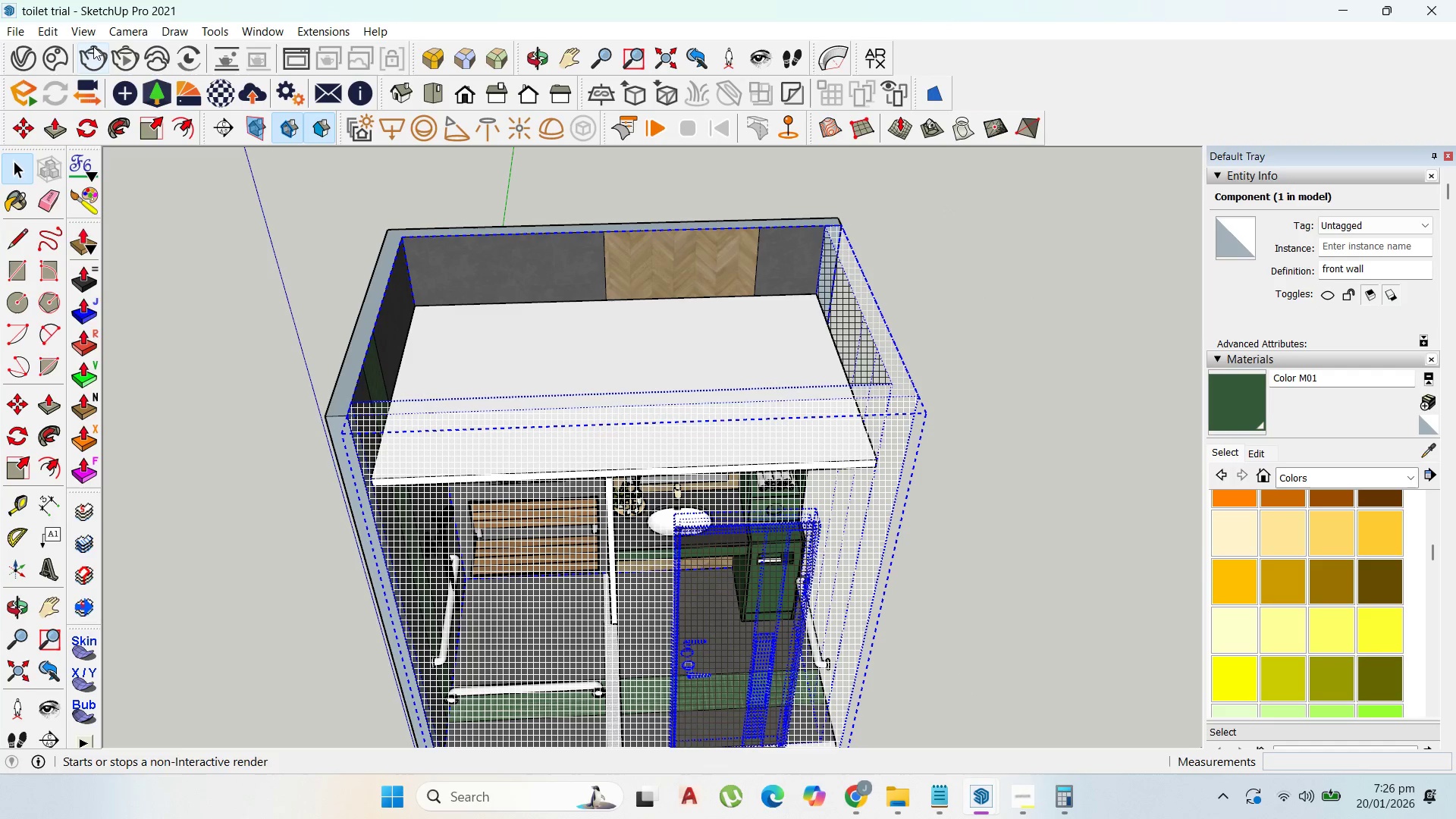 
left_click([85, 33])
 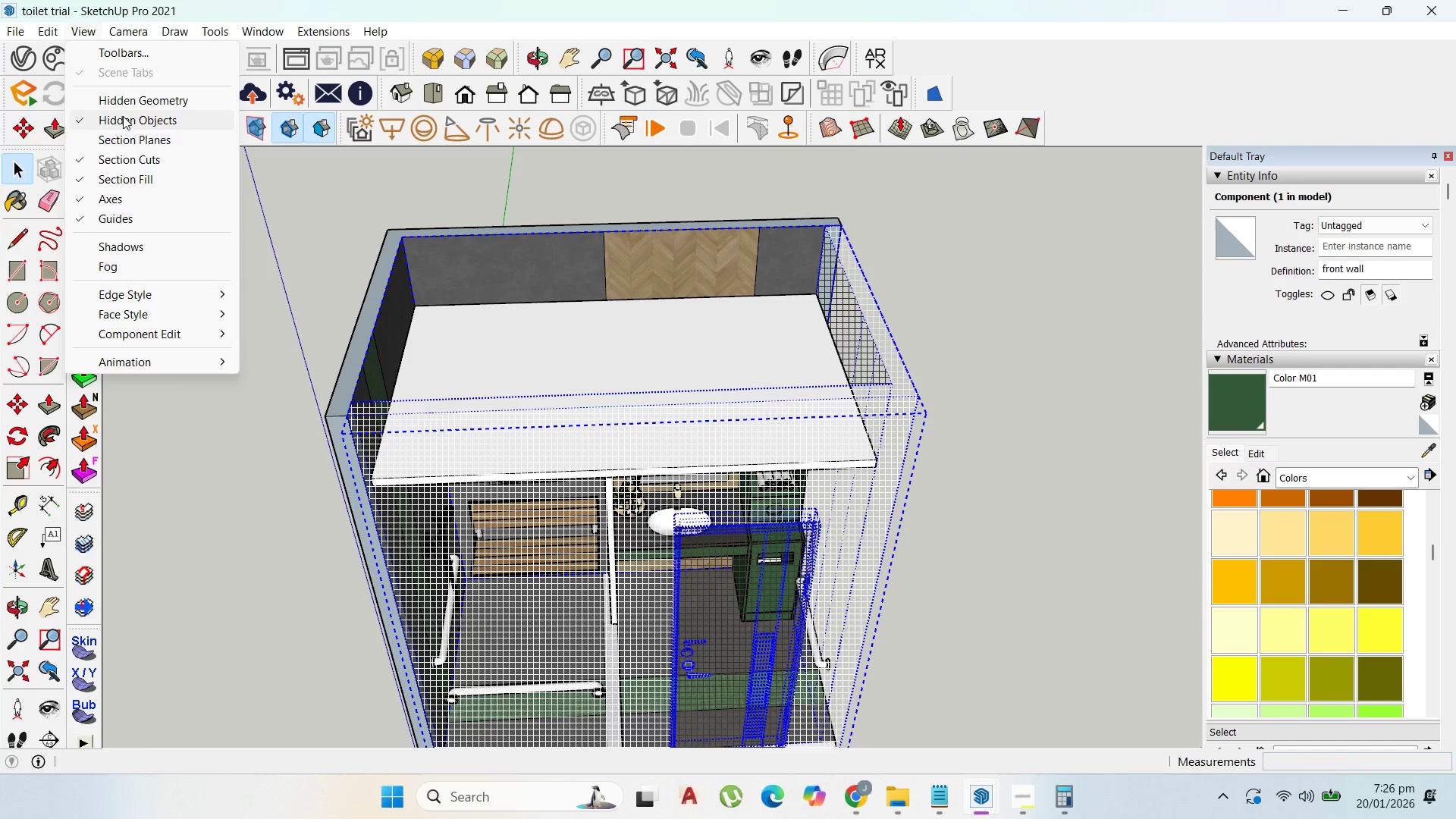 
left_click([125, 121])
 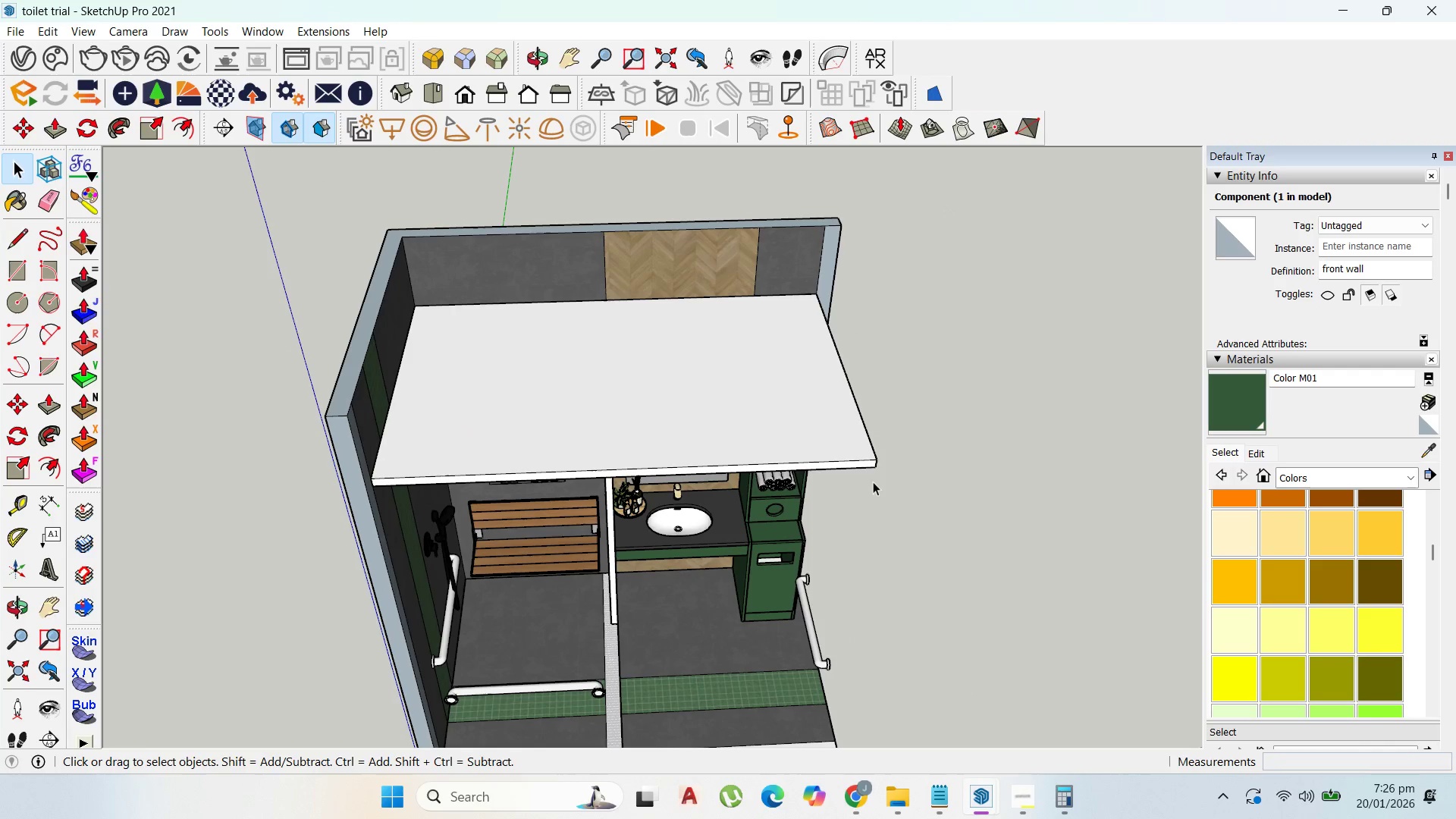 
left_click([880, 488])
 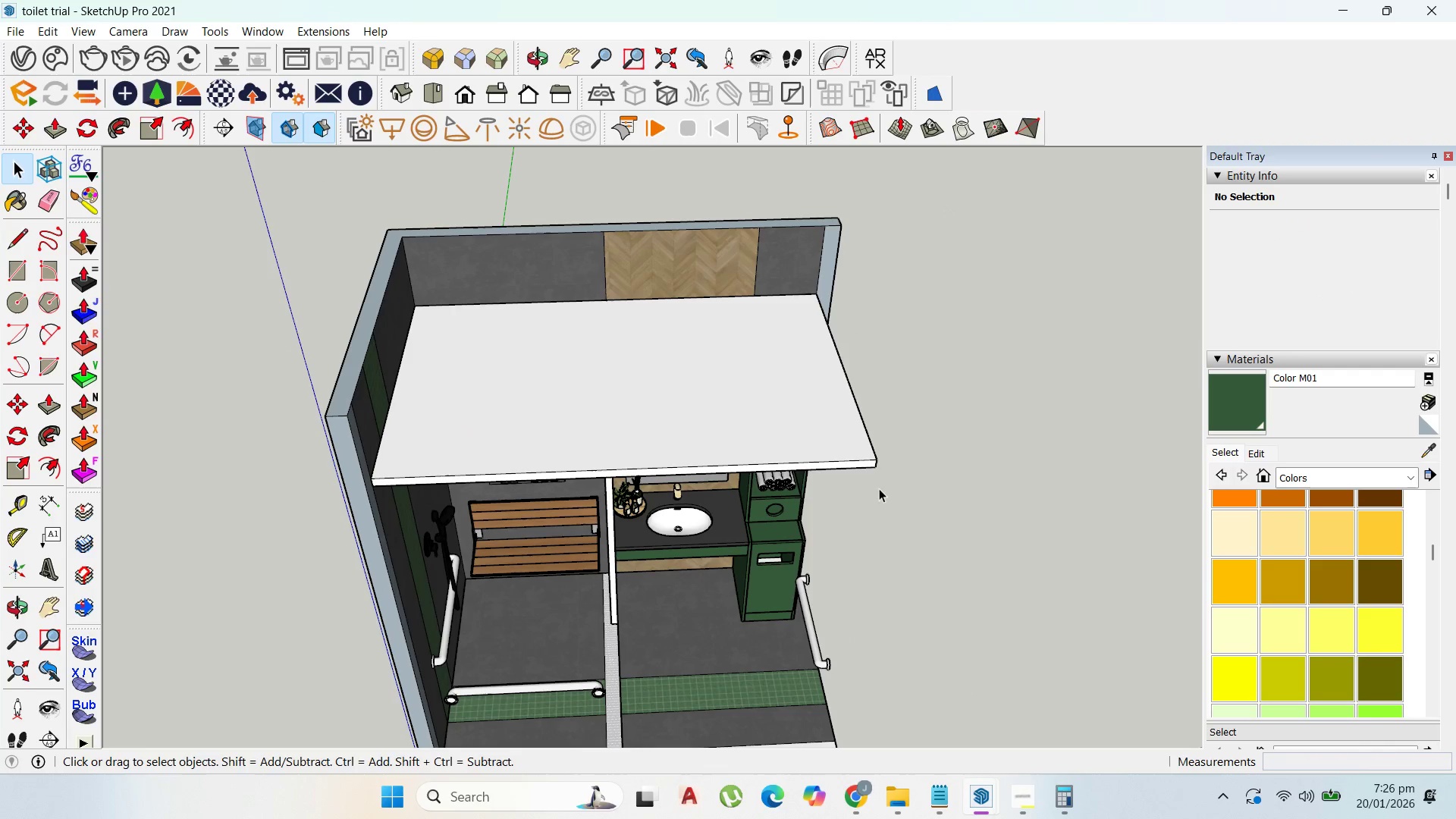 
key(Escape)
 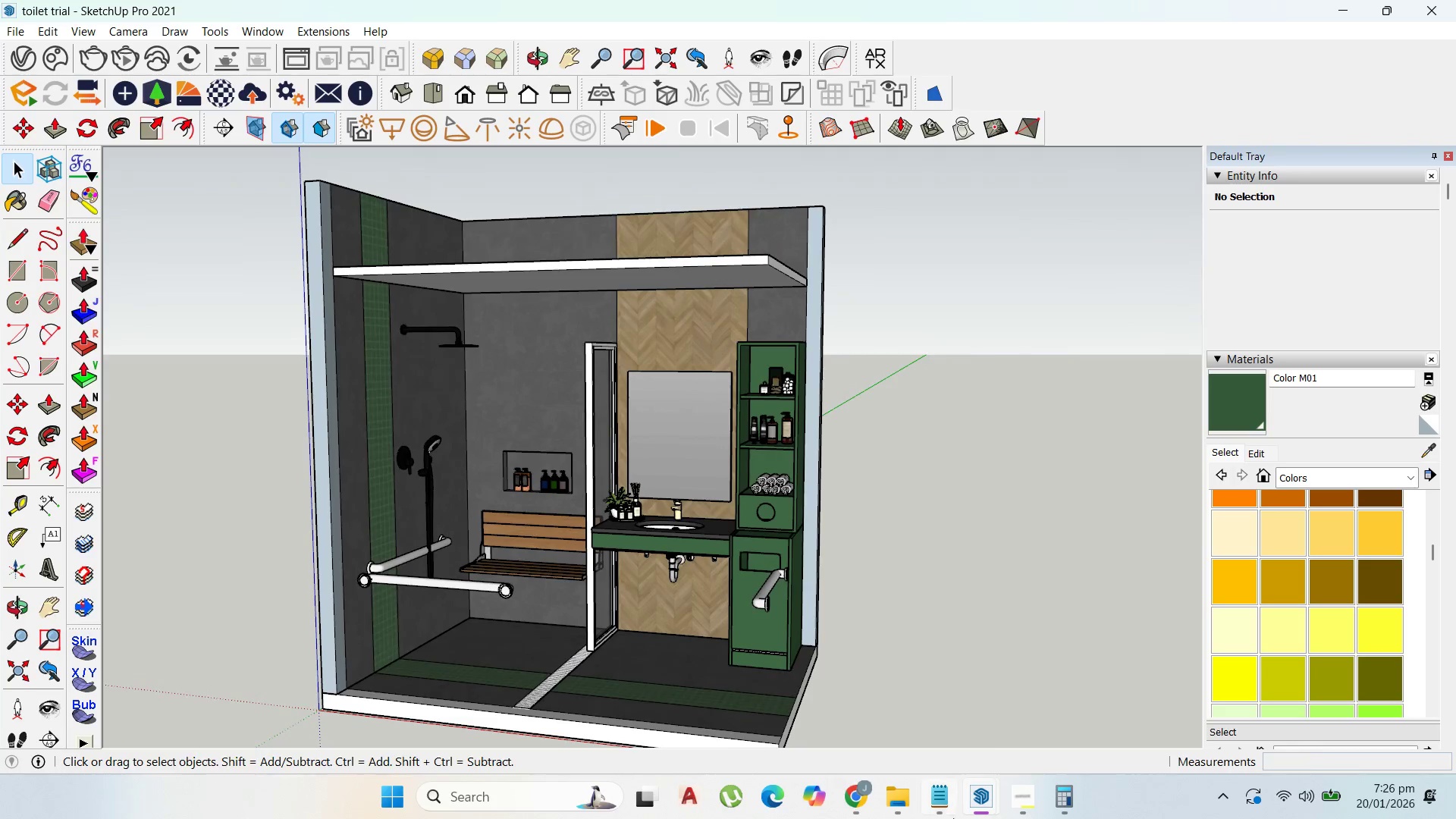 
scroll: coordinate [638, 461], scroll_direction: up, amount: 4.0
 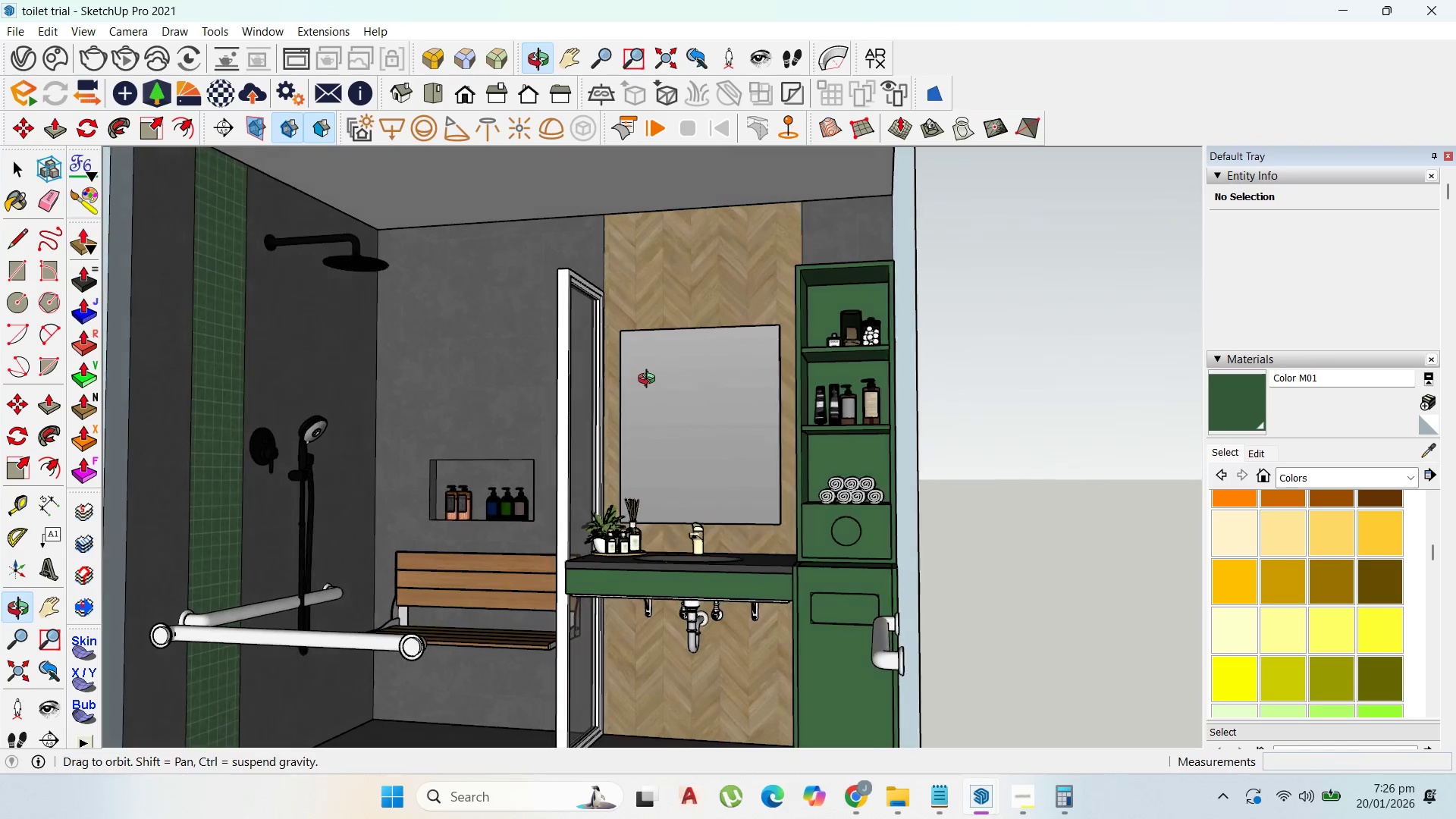 
scroll: coordinate [753, 469], scroll_direction: down, amount: 4.0
 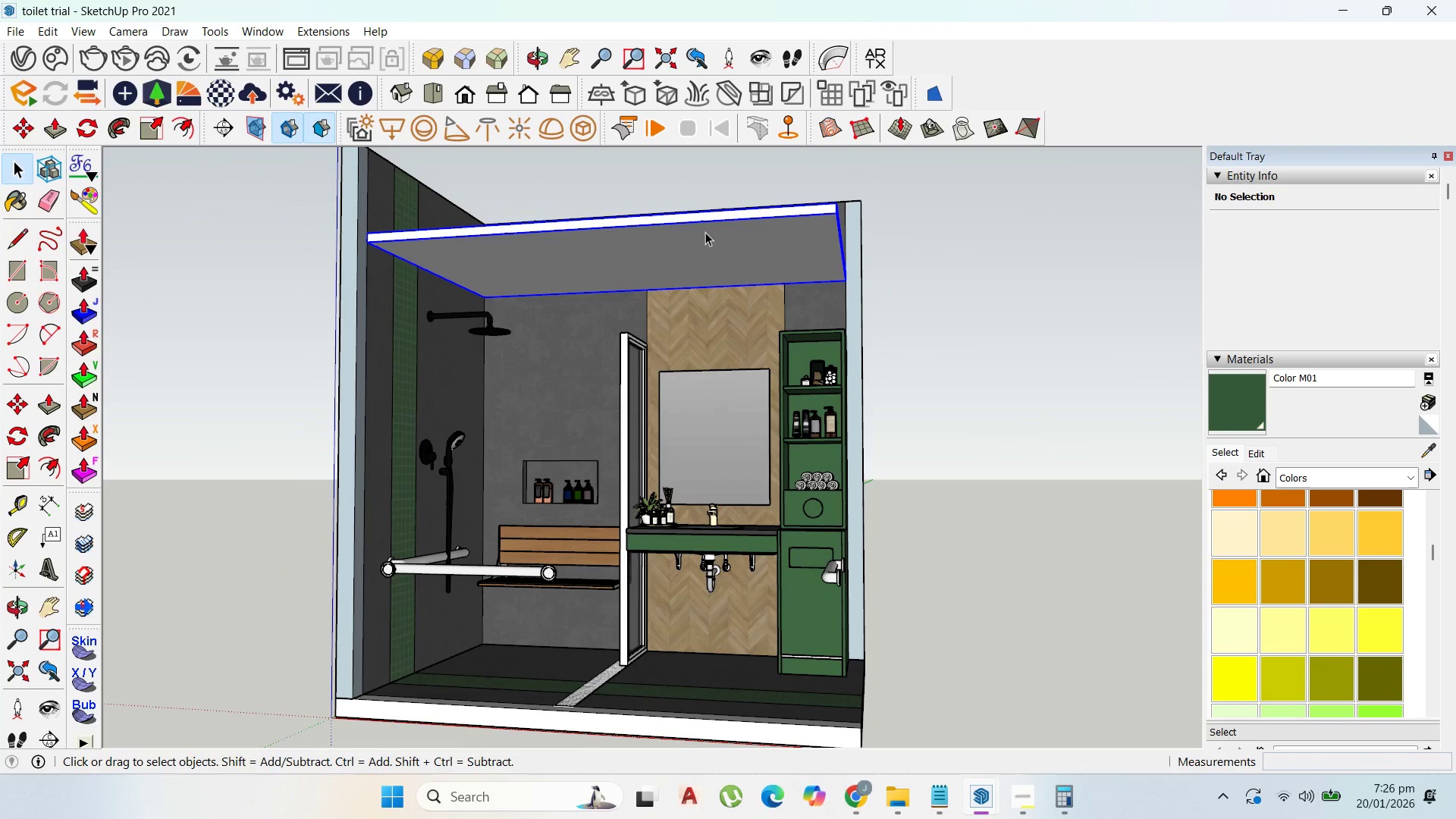 
scroll: coordinate [849, 712], scroll_direction: up, amount: 4.0
 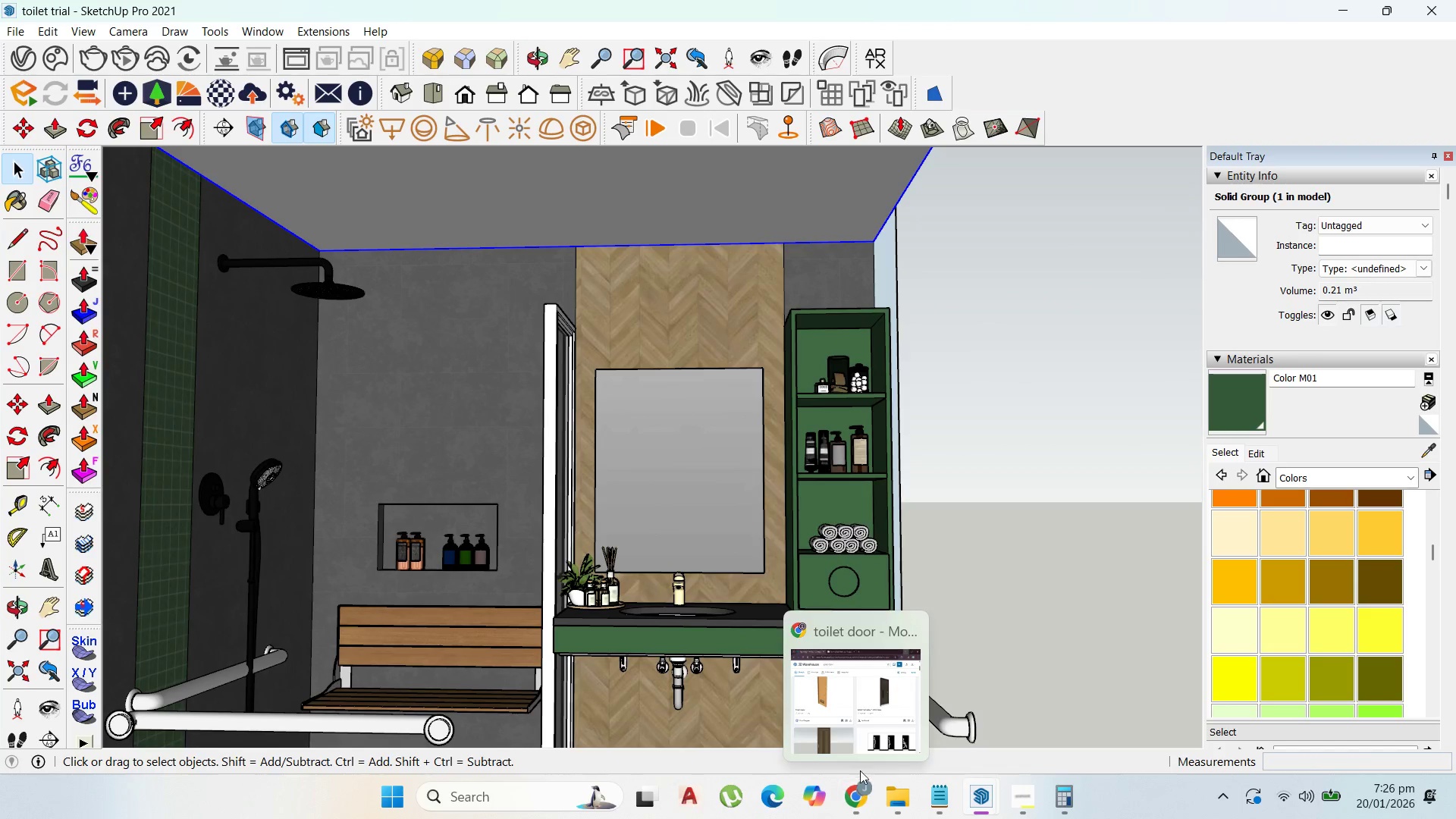 
left_click([853, 739])
 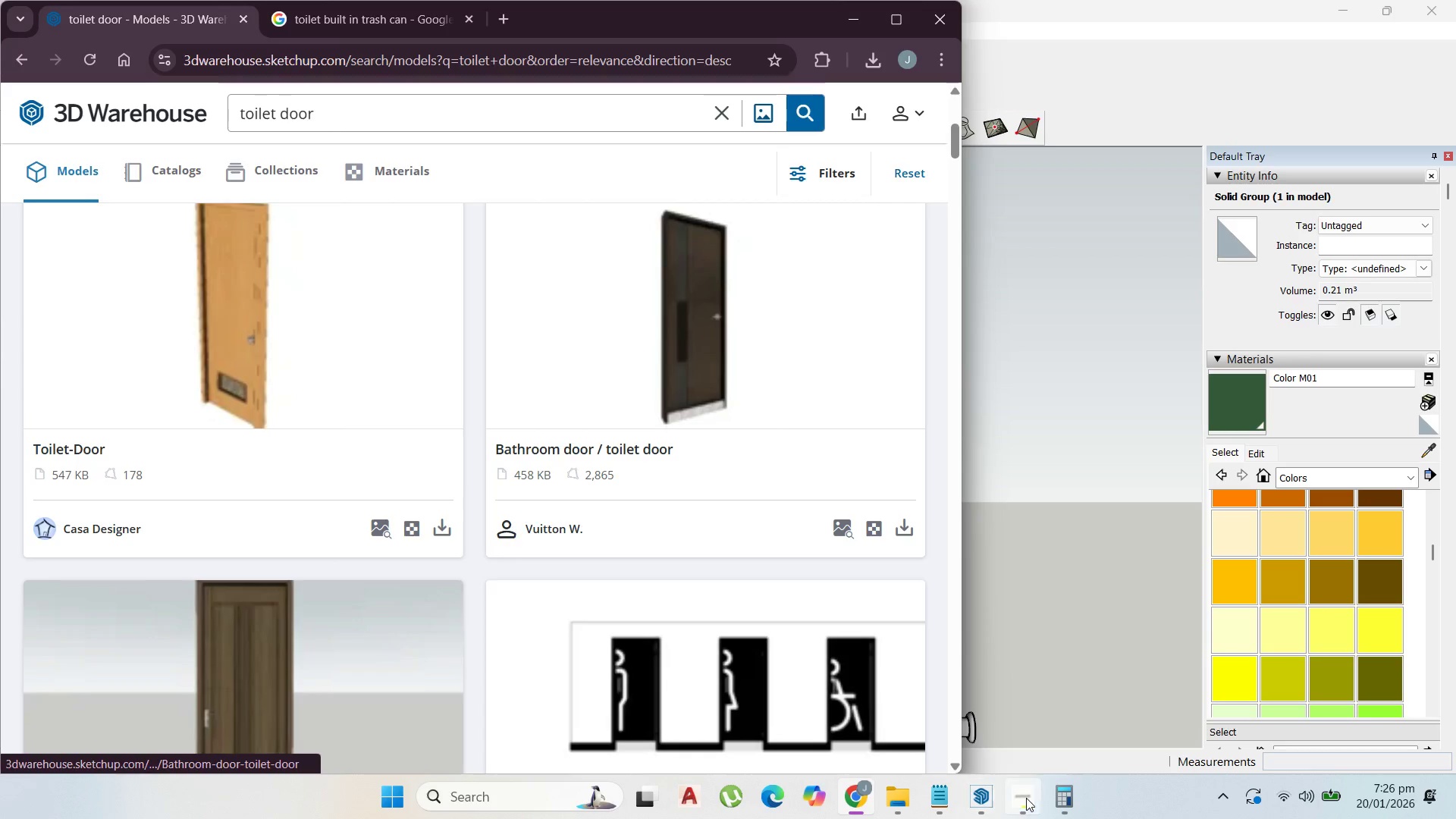 
left_click([1030, 798])
 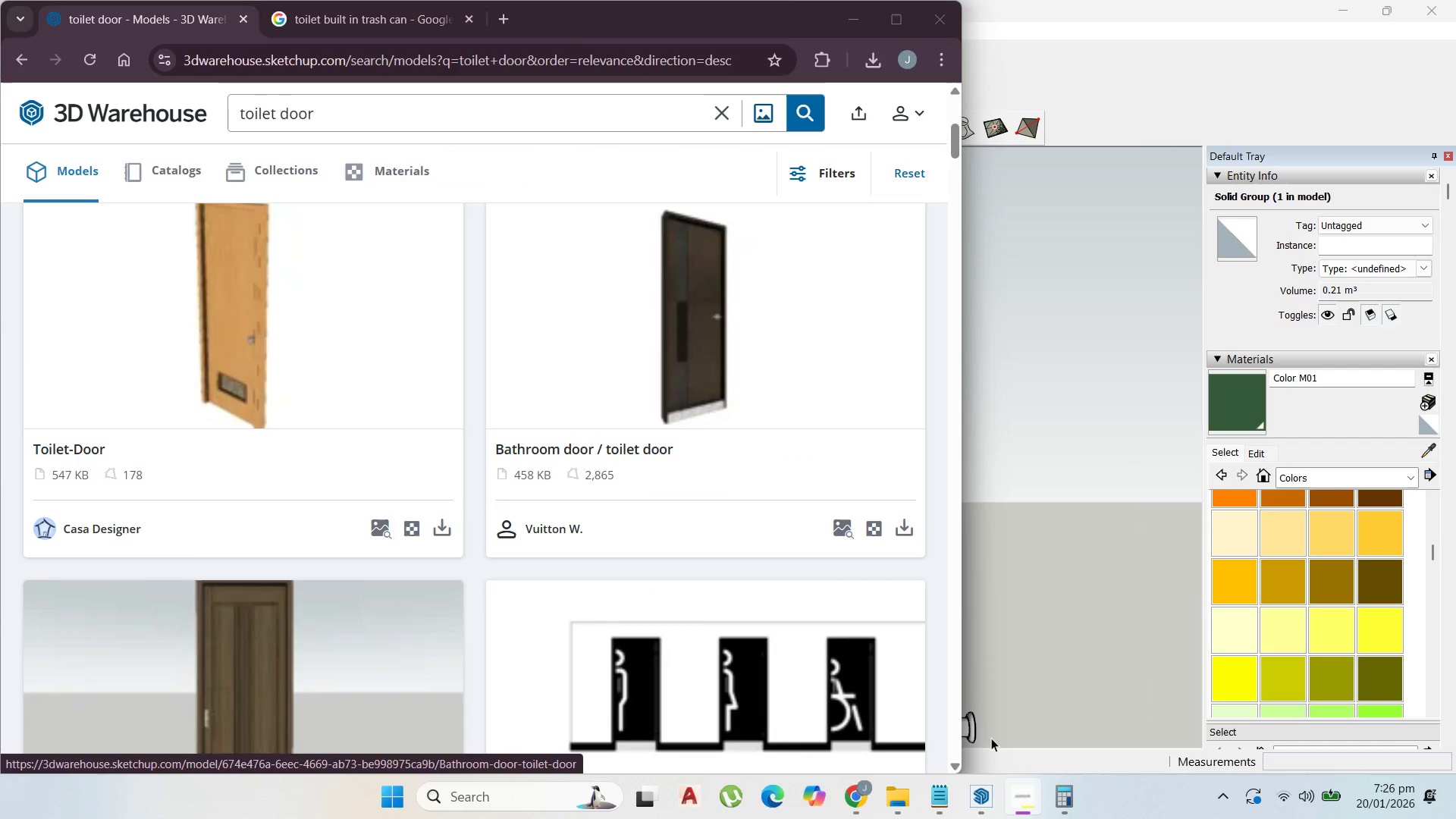 
left_click_drag(start_coordinate=[430, 103], to_coordinate=[70, 102])
 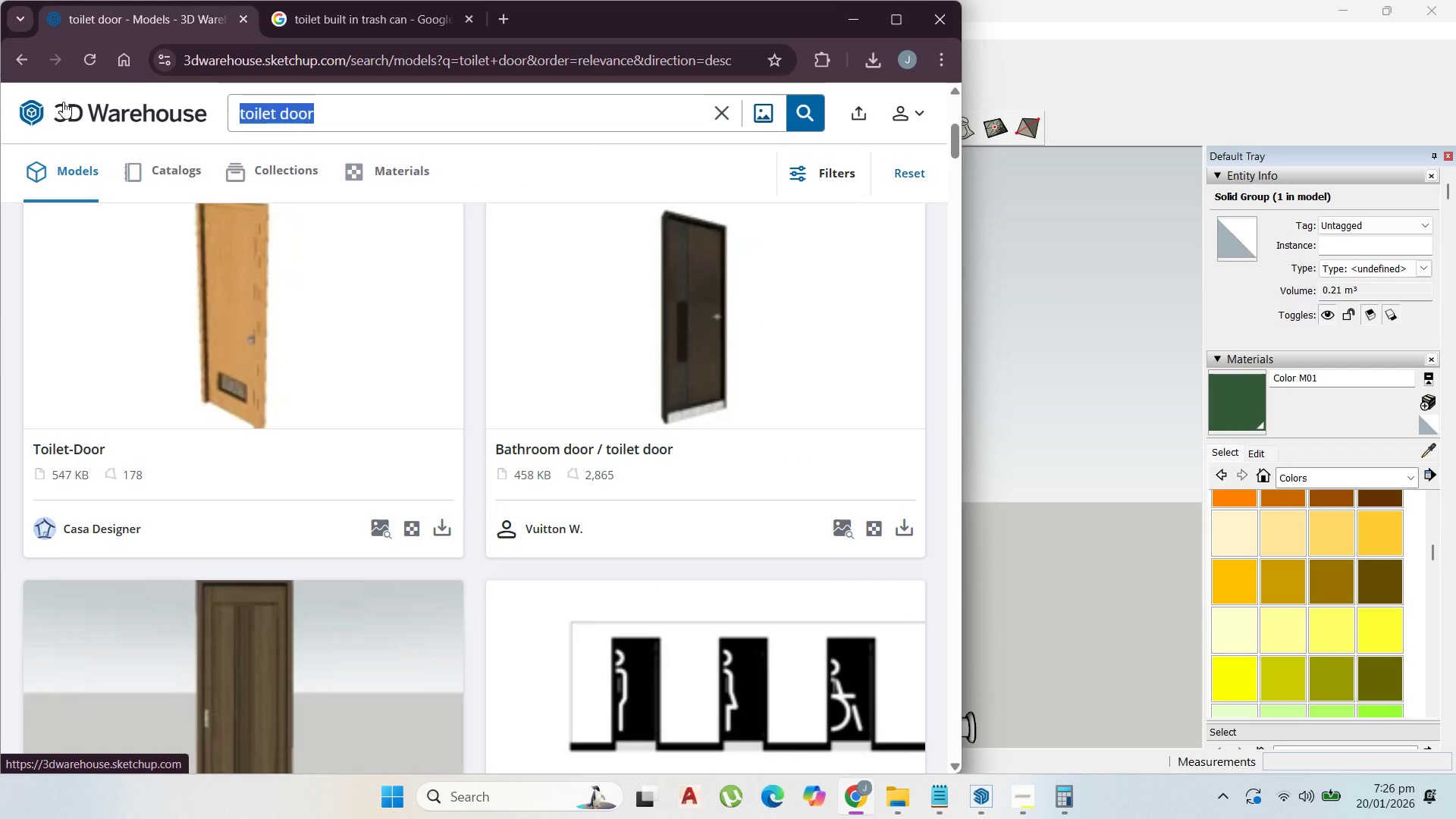 
type(recessed light)
 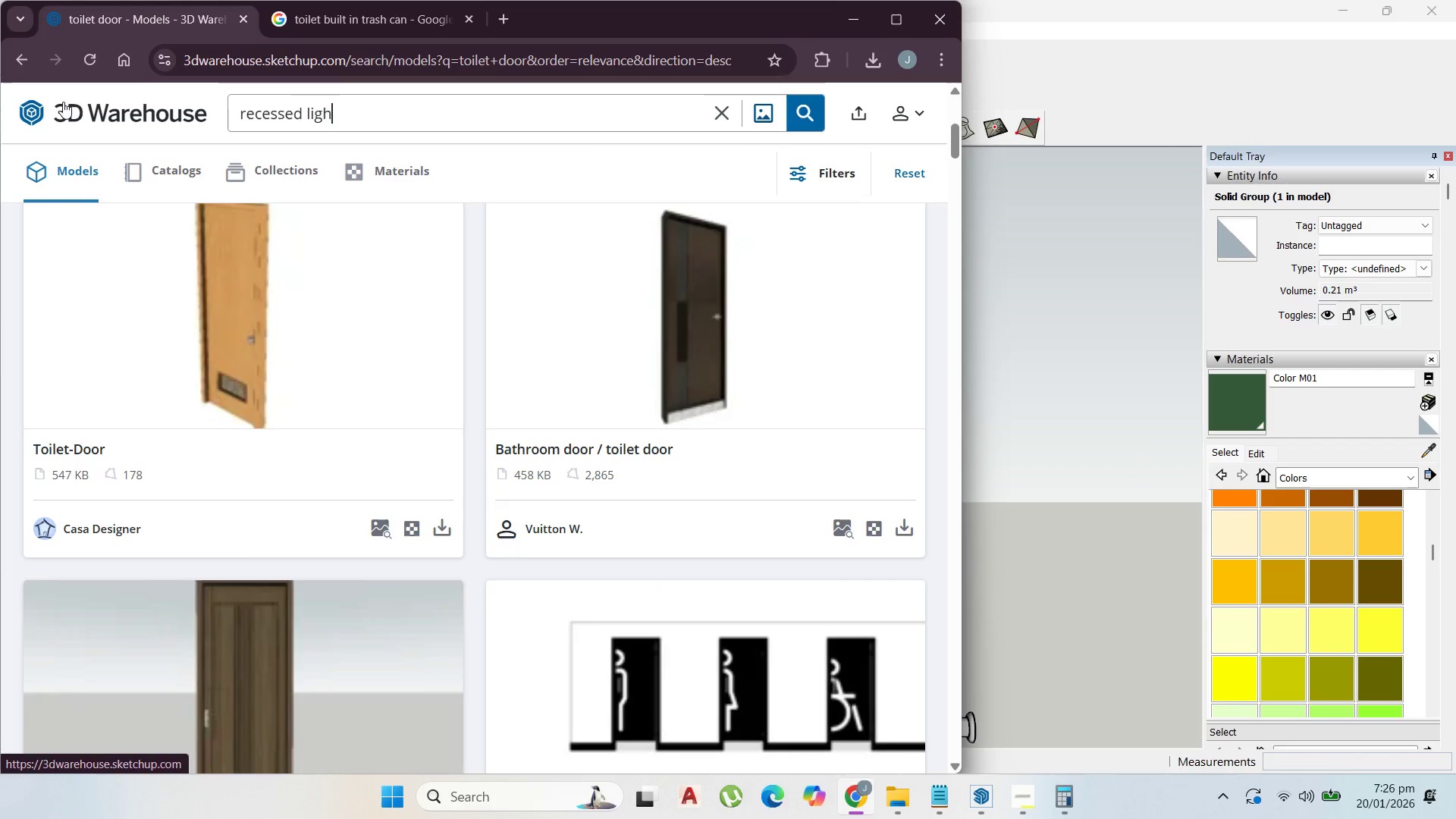 
key(Enter)
 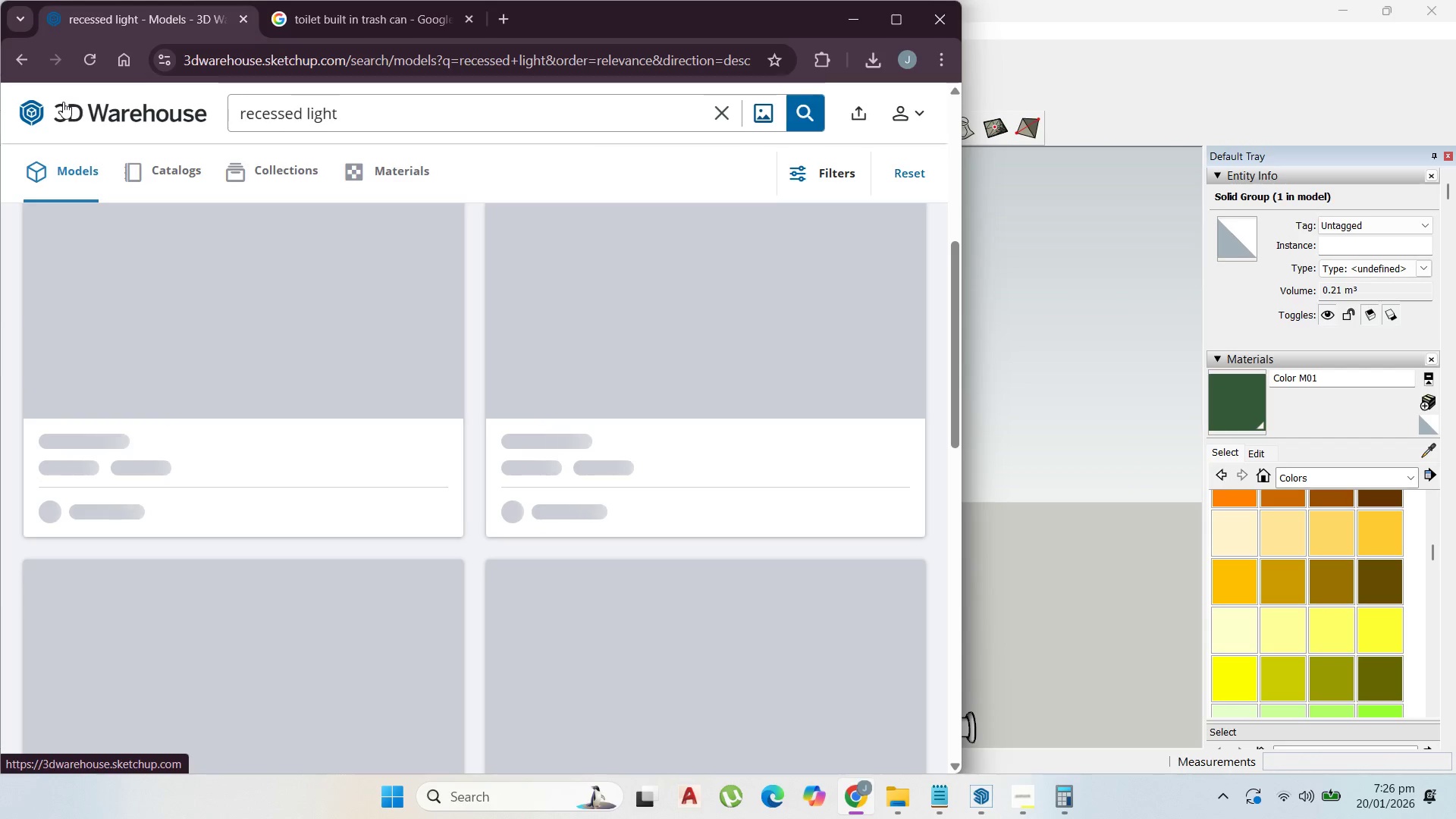 
scroll: coordinate [468, 517], scroll_direction: up, amount: 15.0
 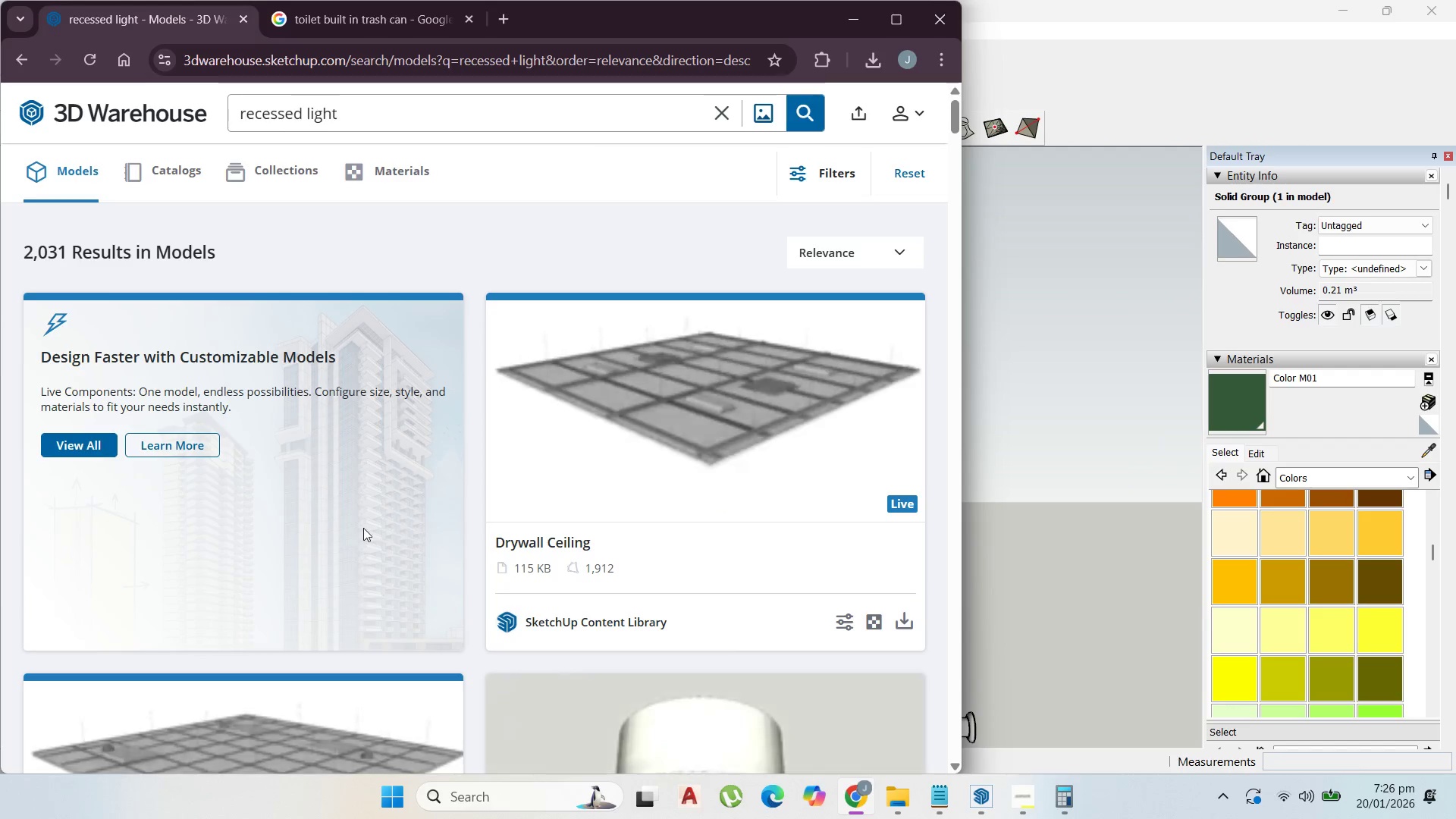 
scroll: coordinate [494, 516], scroll_direction: down, amount: 15.0
 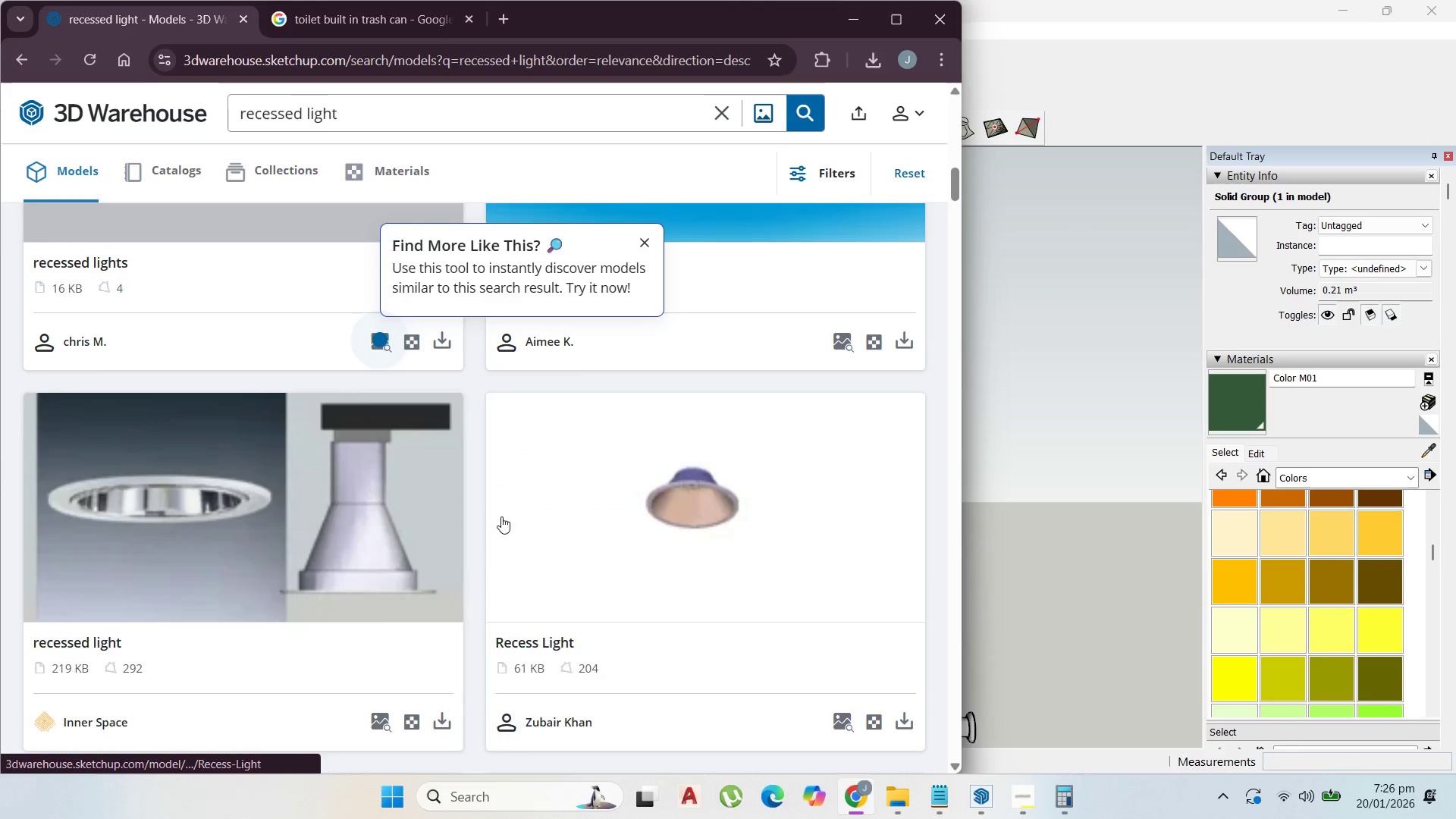 
scroll: coordinate [780, 557], scroll_direction: up, amount: 12.0
 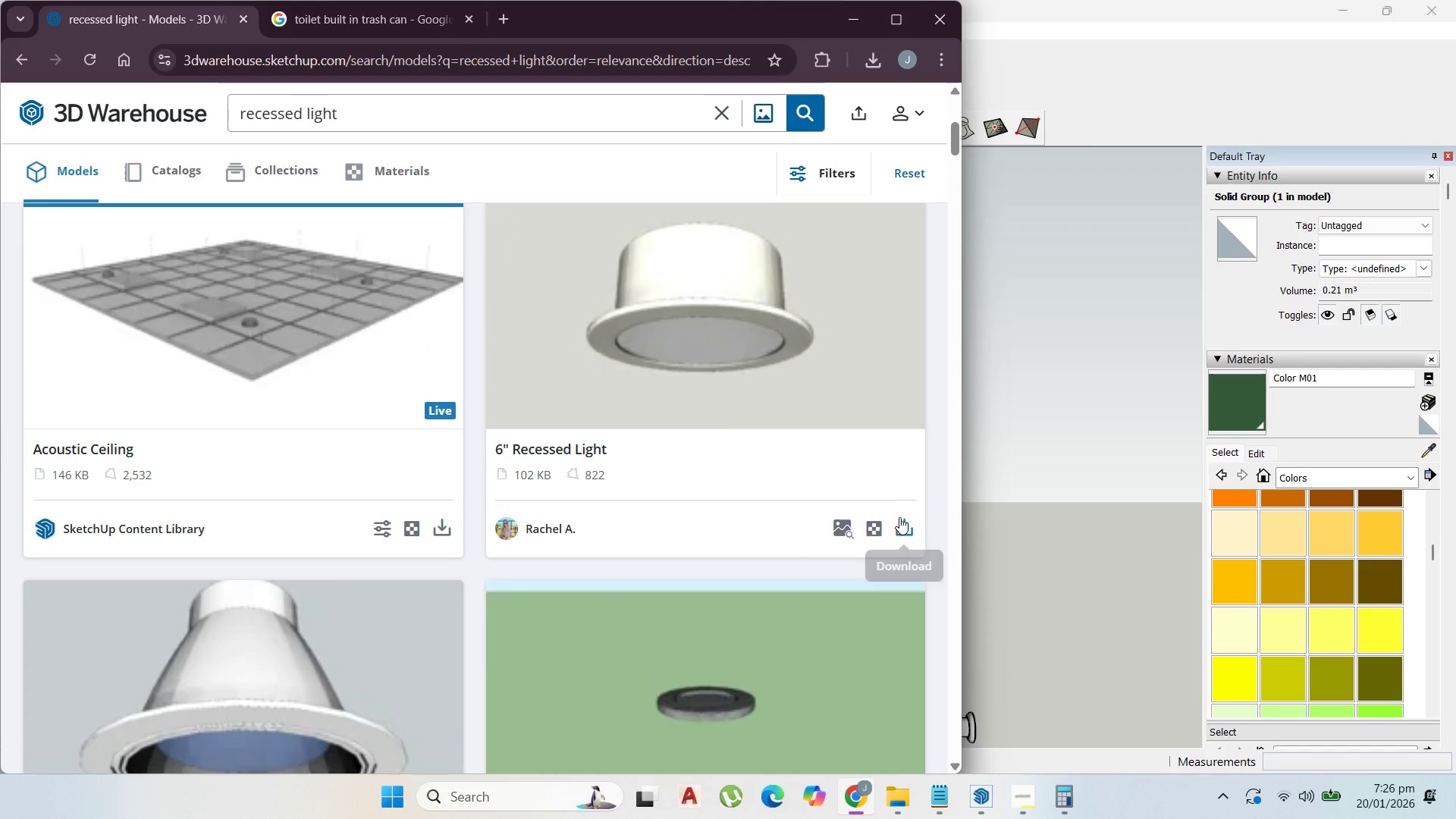 
left_click([905, 520])
 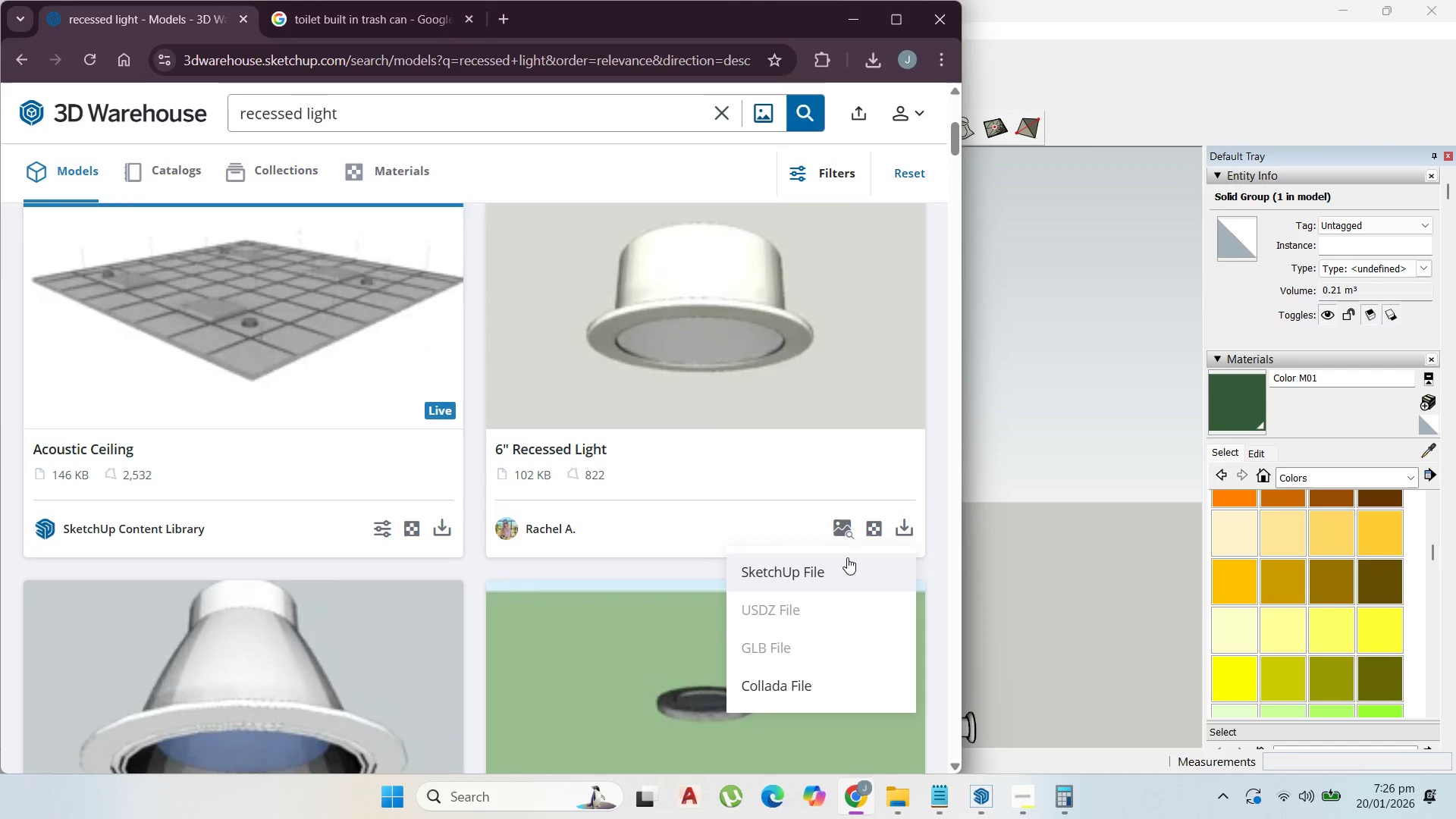 
left_click([833, 568])
 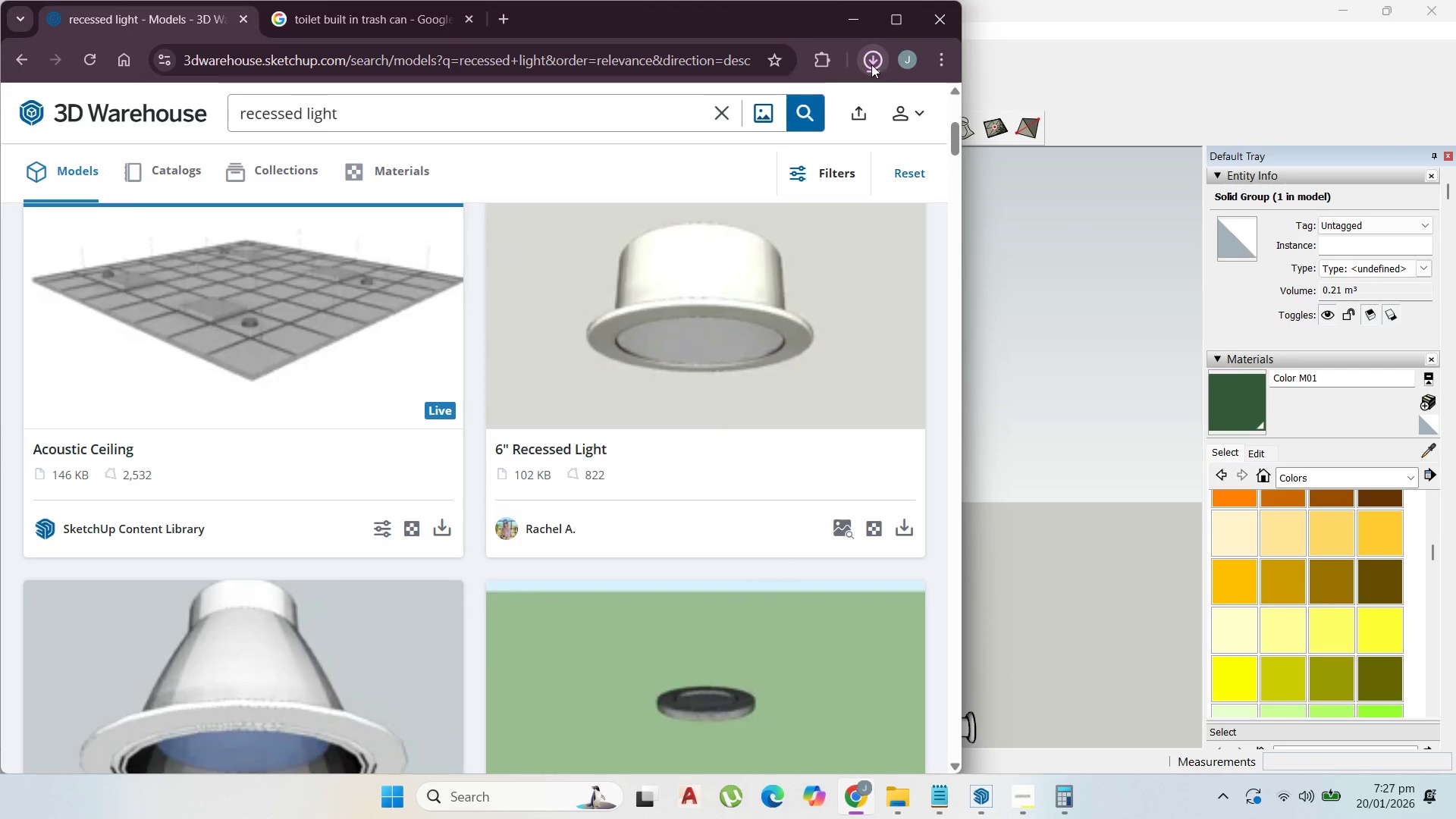 
left_click([817, 102])
 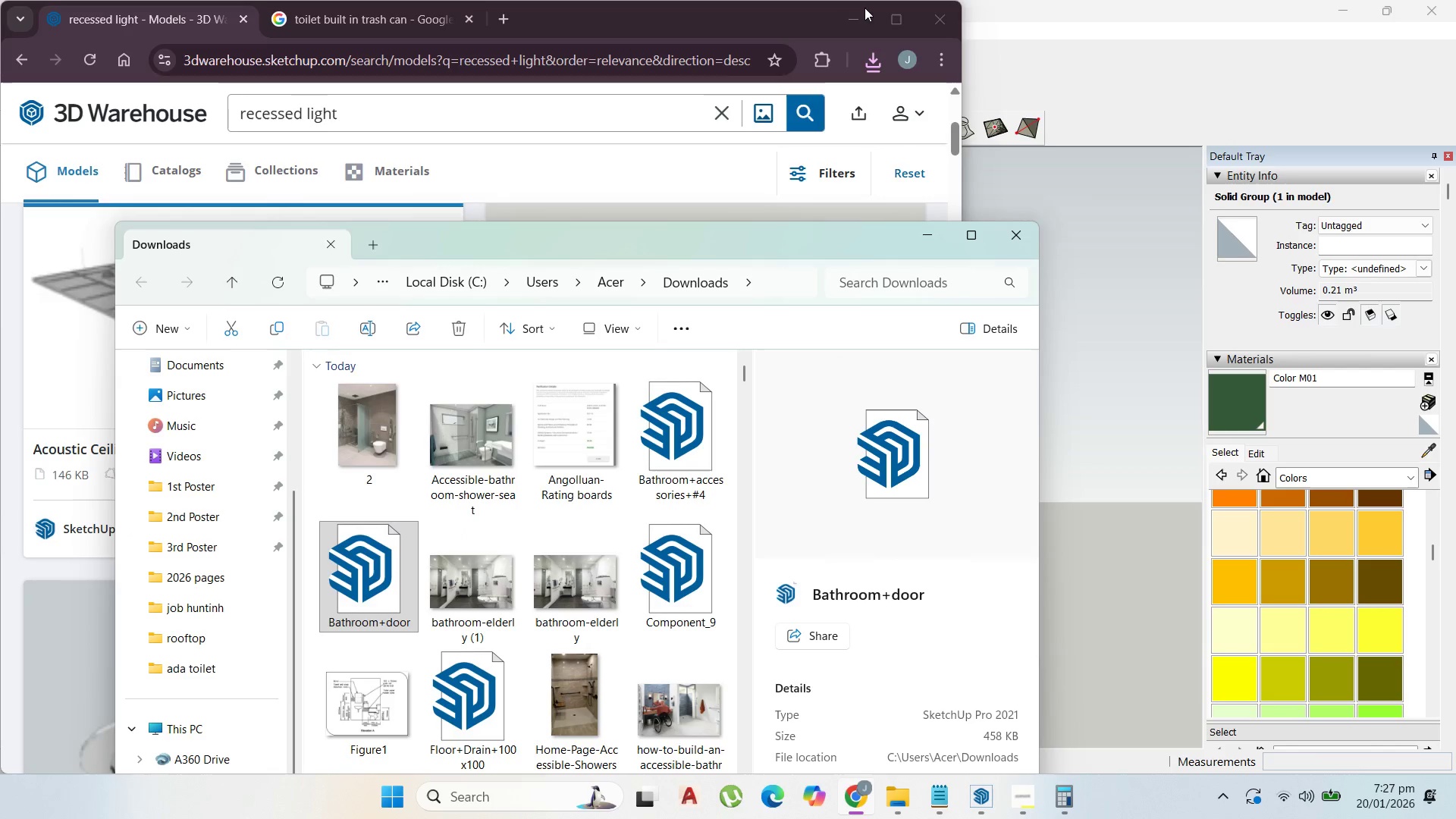 
left_click([858, 14])
 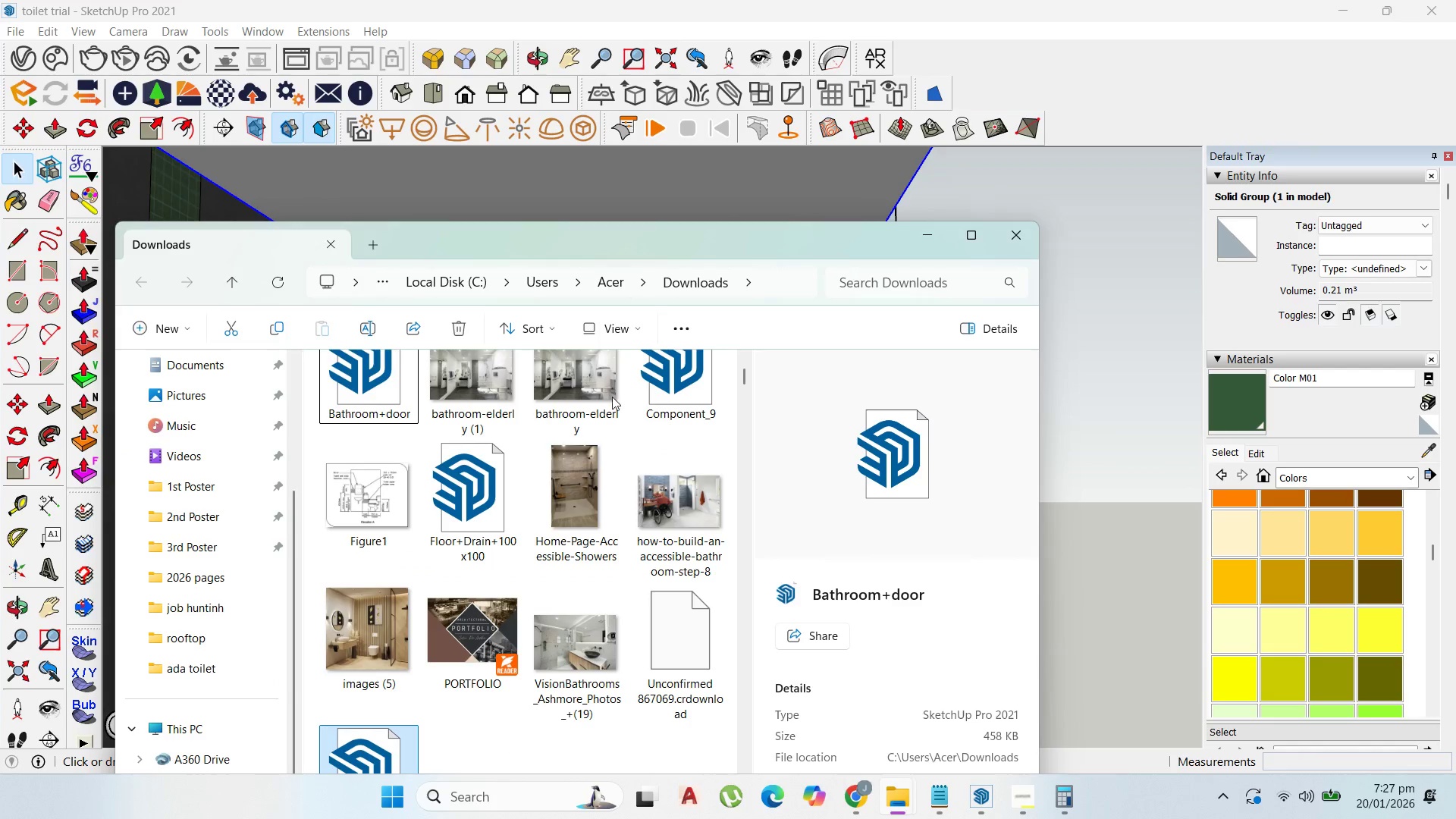 
scroll: coordinate [447, 595], scroll_direction: down, amount: 1.0
 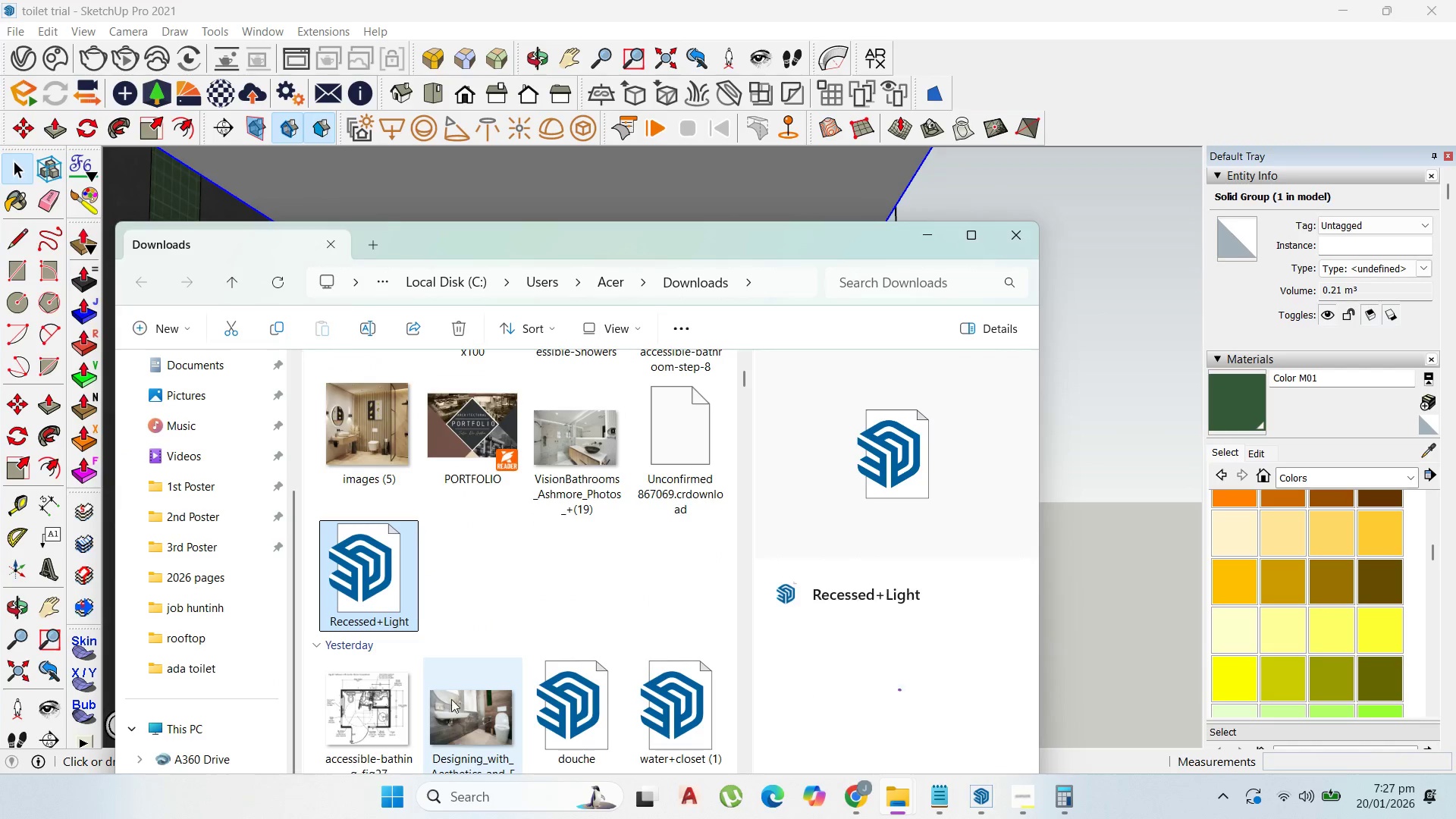 
left_click([460, 564])
 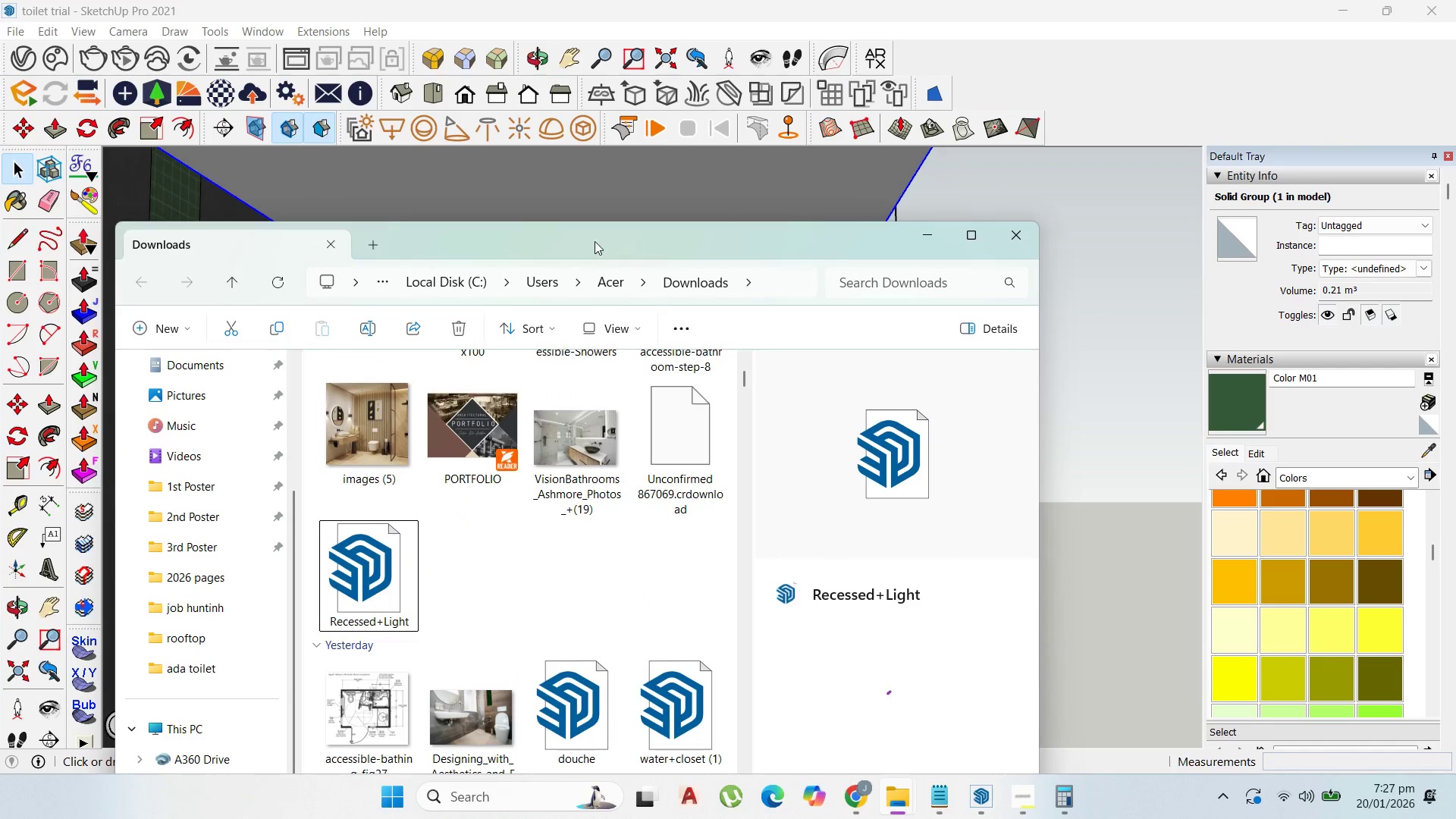 
left_click_drag(start_coordinate=[597, 238], to_coordinate=[802, 281])
 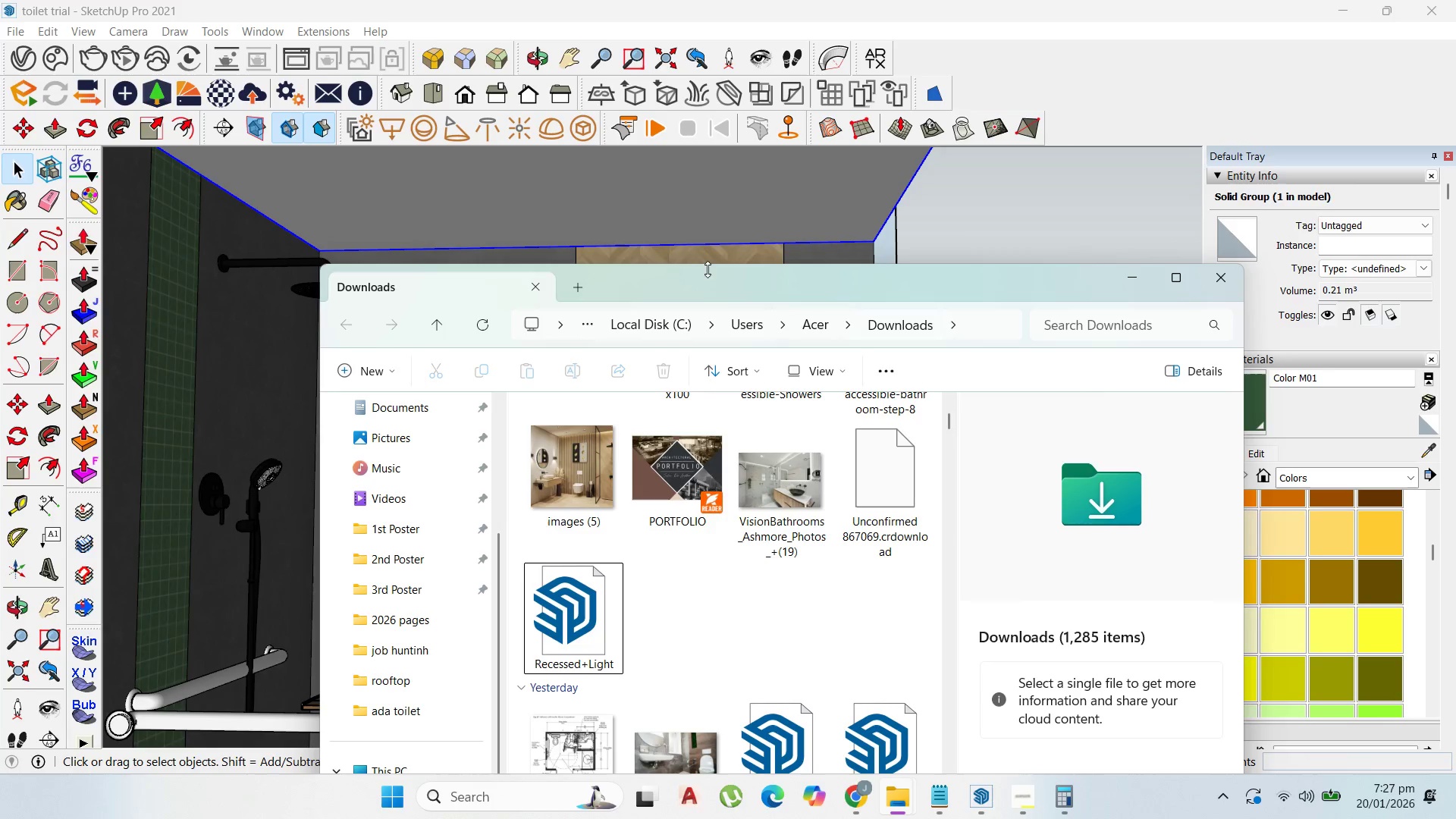 
left_click_drag(start_coordinate=[711, 274], to_coordinate=[855, 307])
 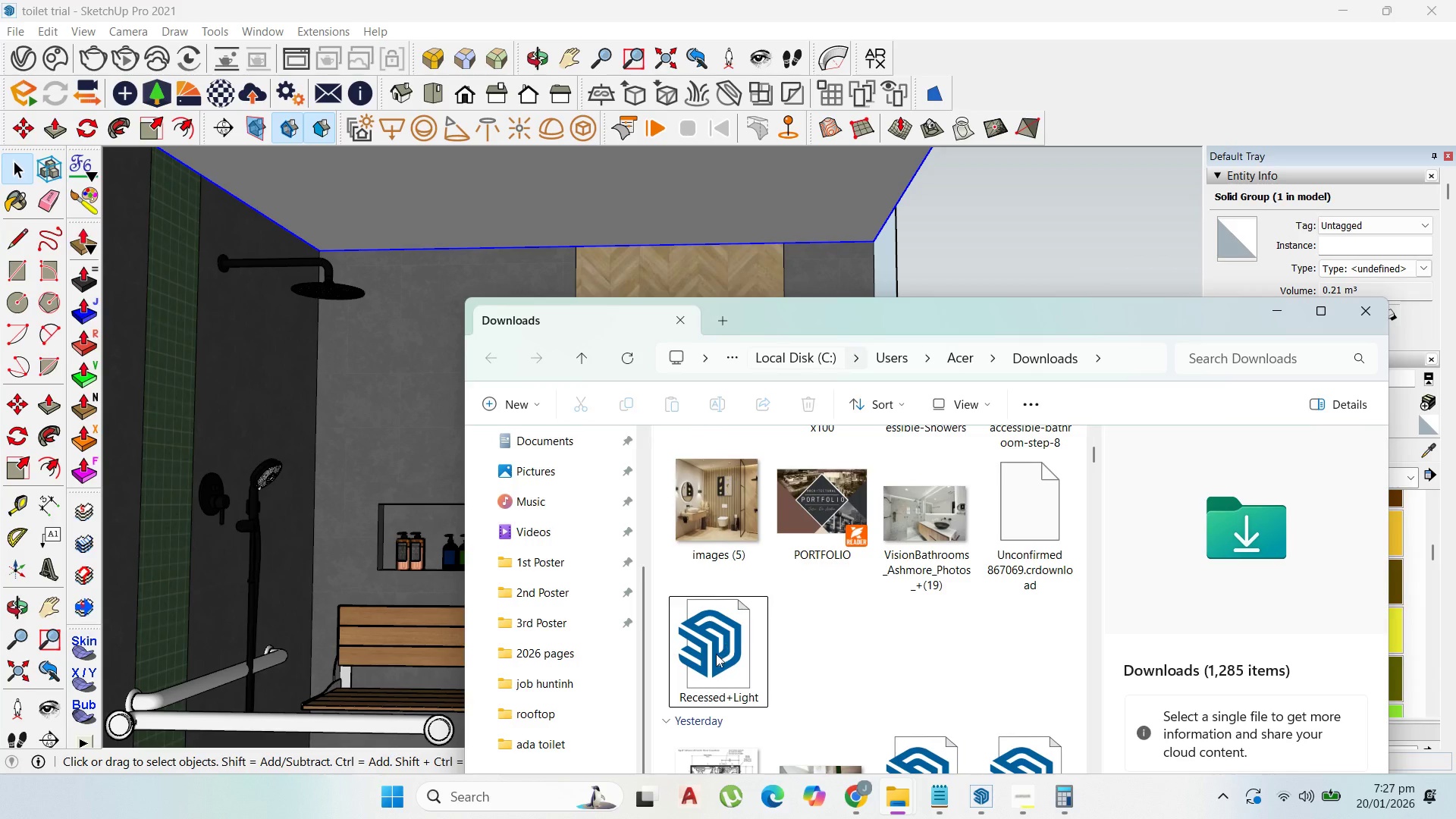 
left_click_drag(start_coordinate=[714, 655], to_coordinate=[820, 180])
 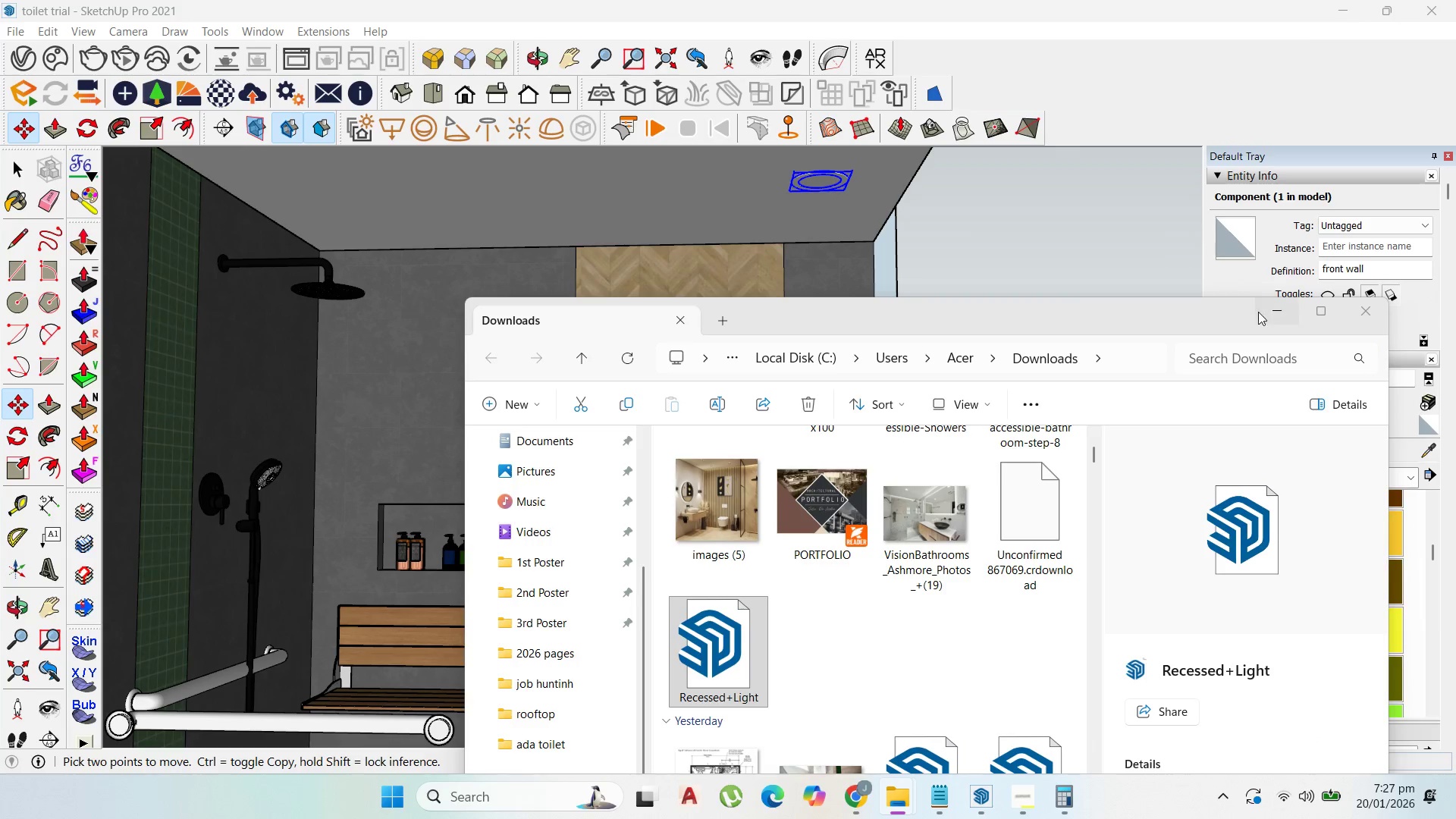 
left_click([1276, 309])
 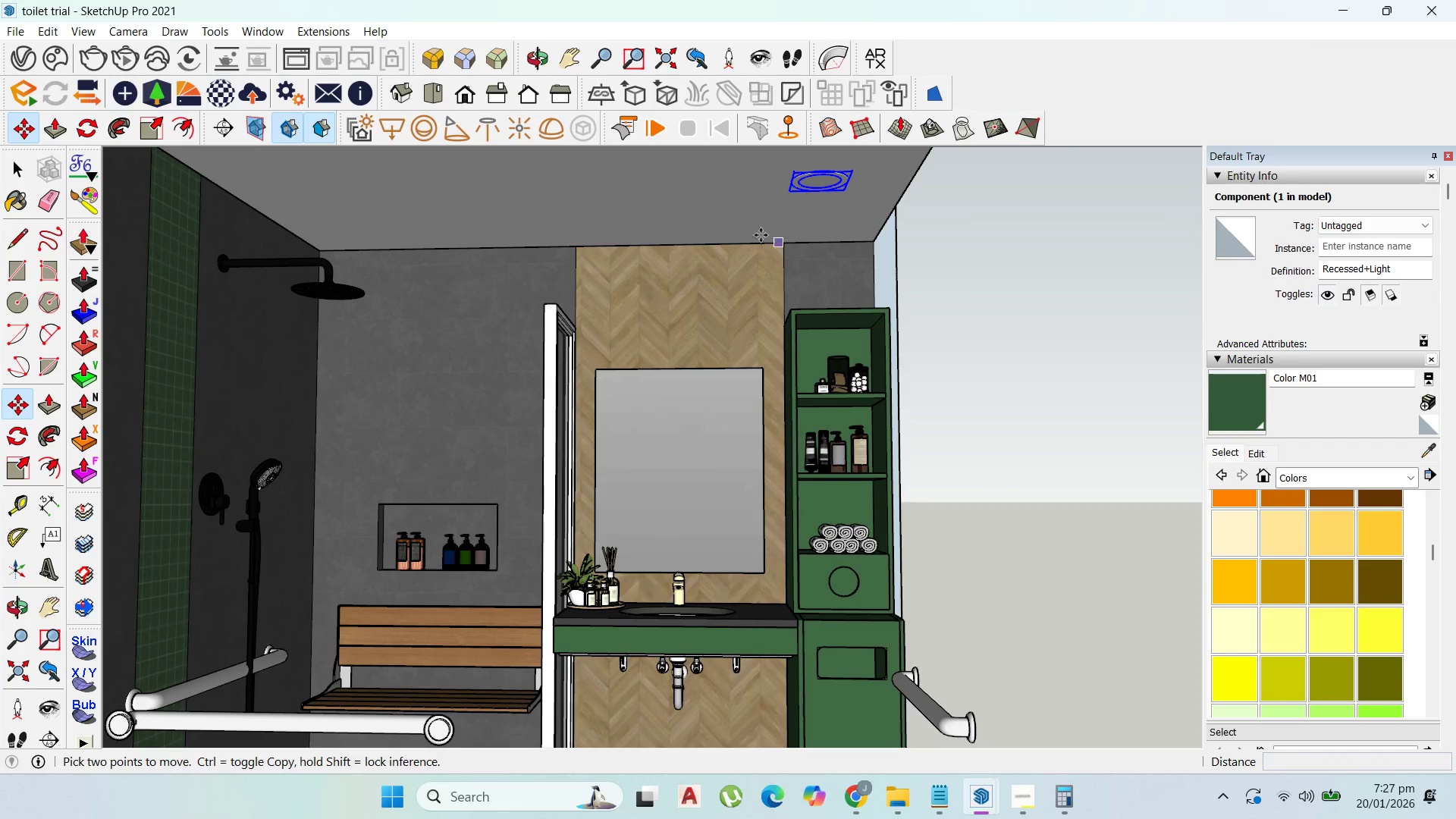 
scroll: coordinate [844, 178], scroll_direction: up, amount: 5.0
 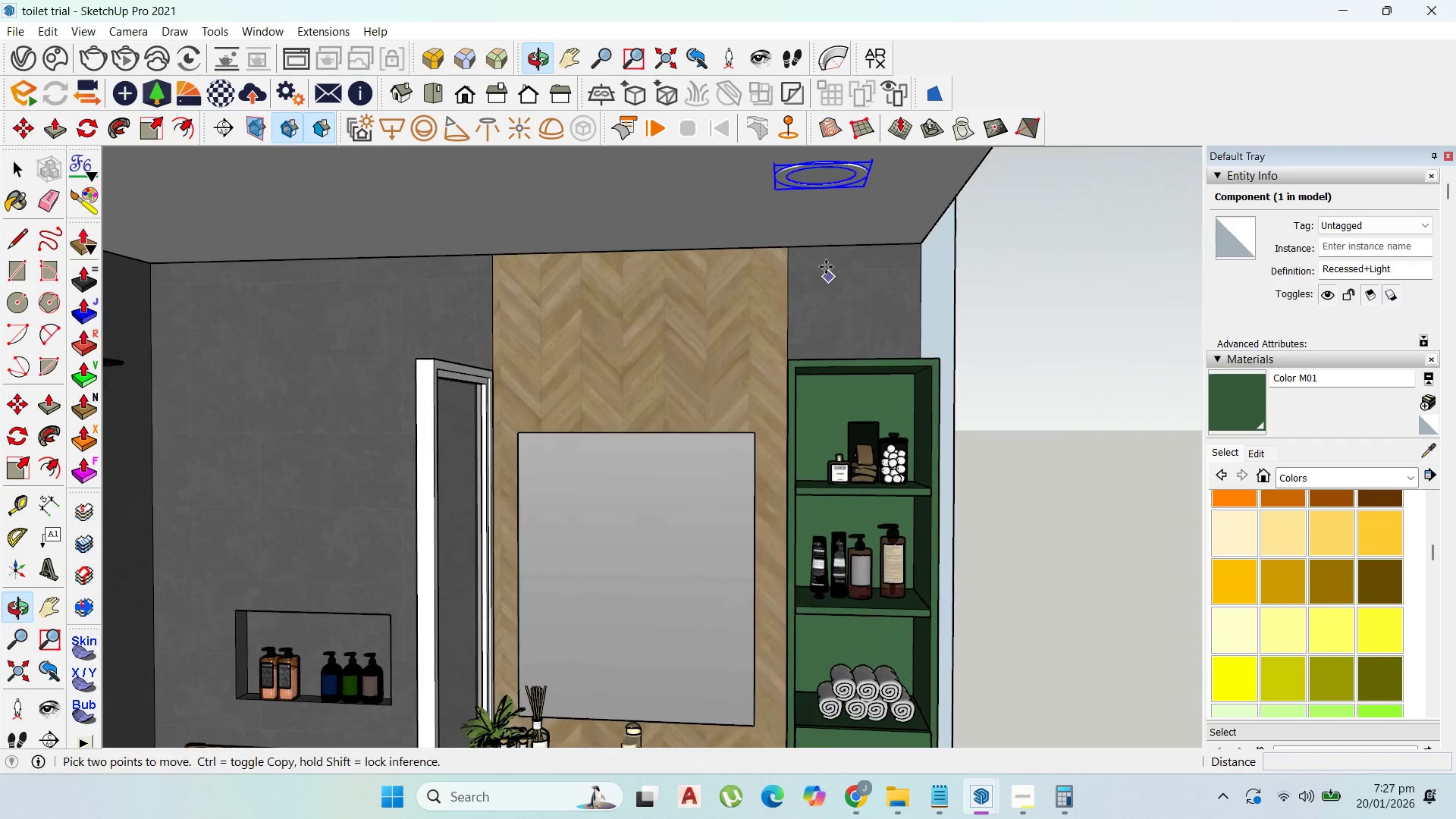 
scroll: coordinate [869, 256], scroll_direction: down, amount: 5.0
 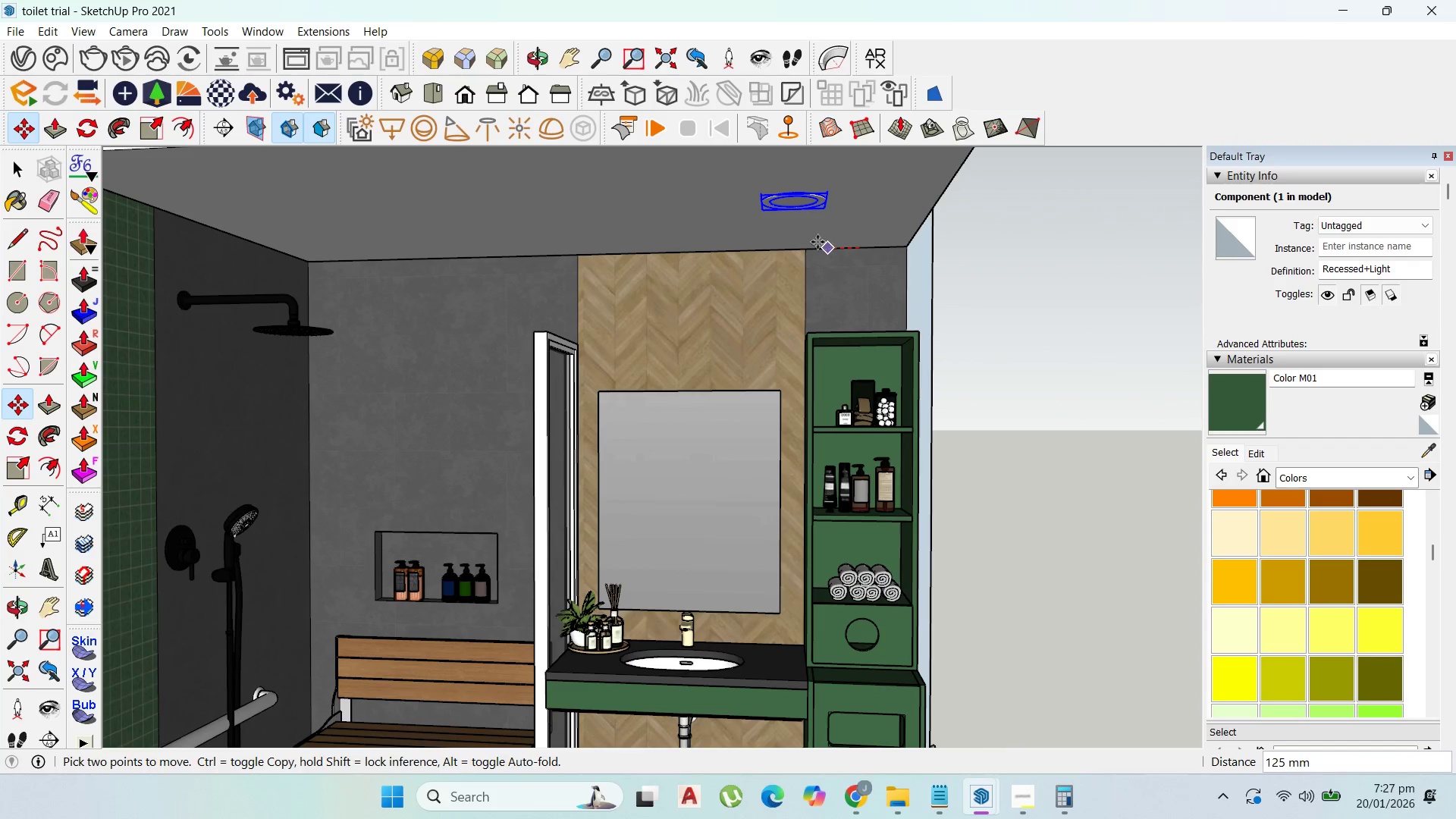 
left_click([811, 241])
 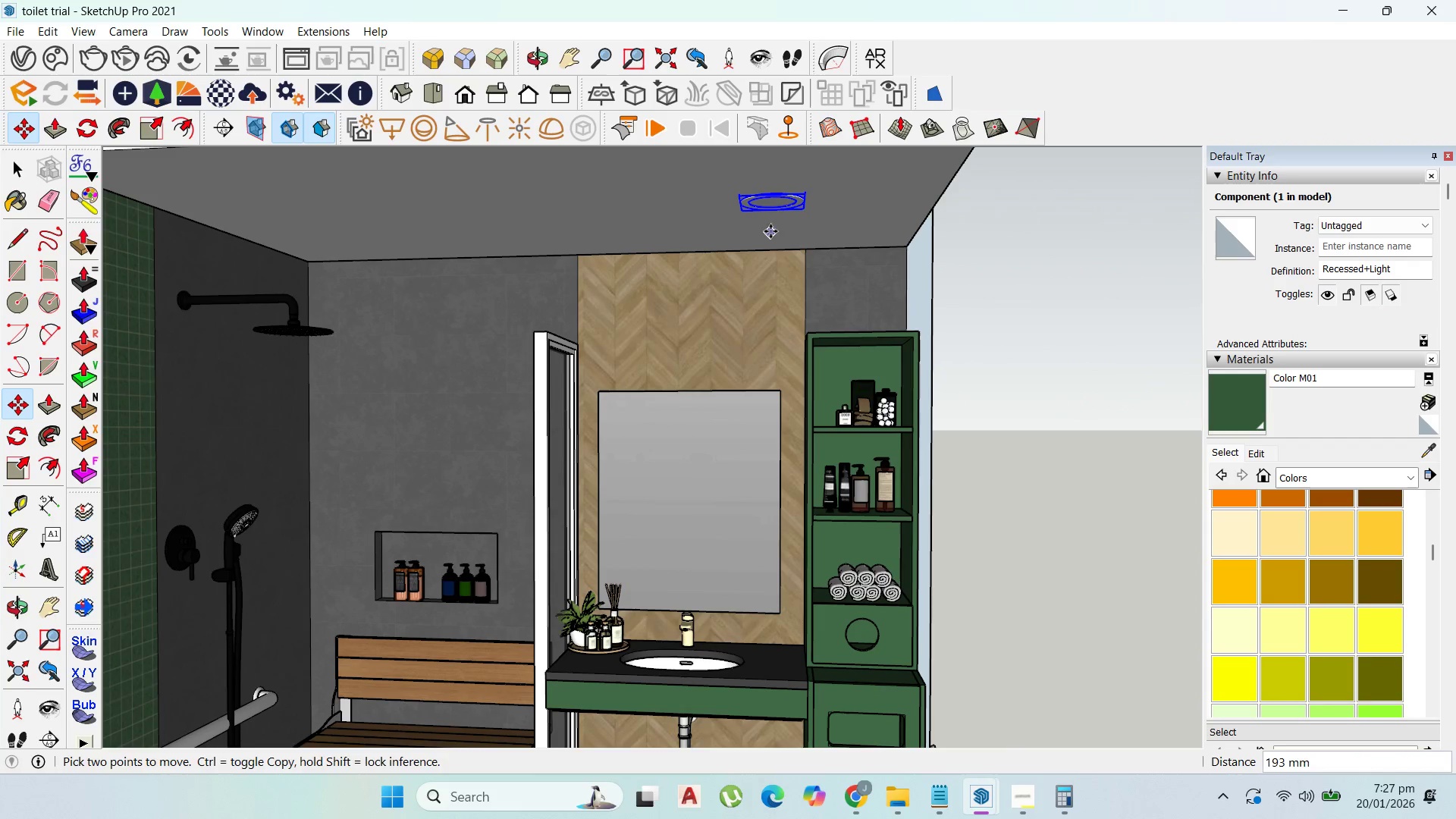 
key(Control+ControlLeft)
 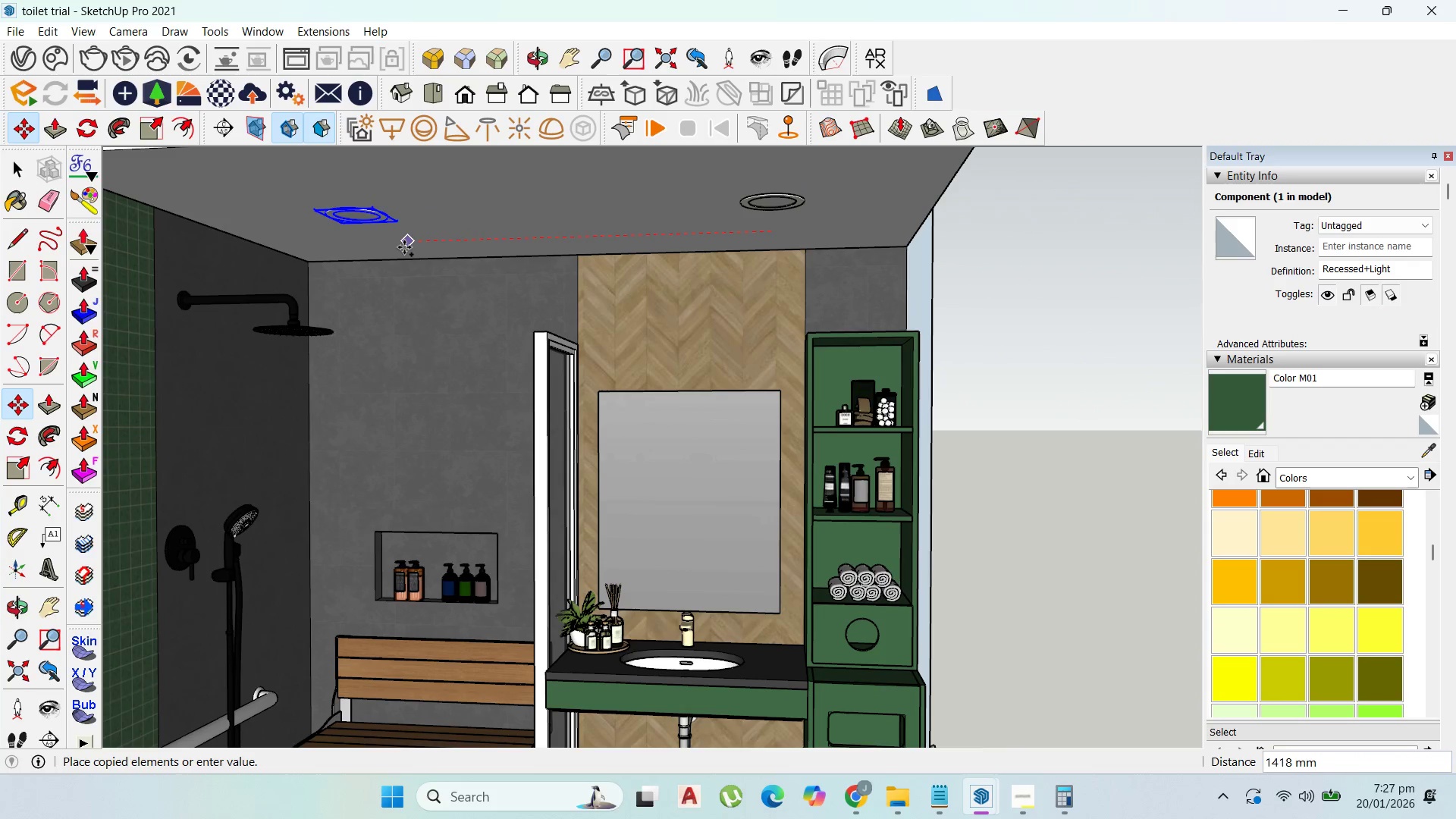 
left_click([403, 248])
 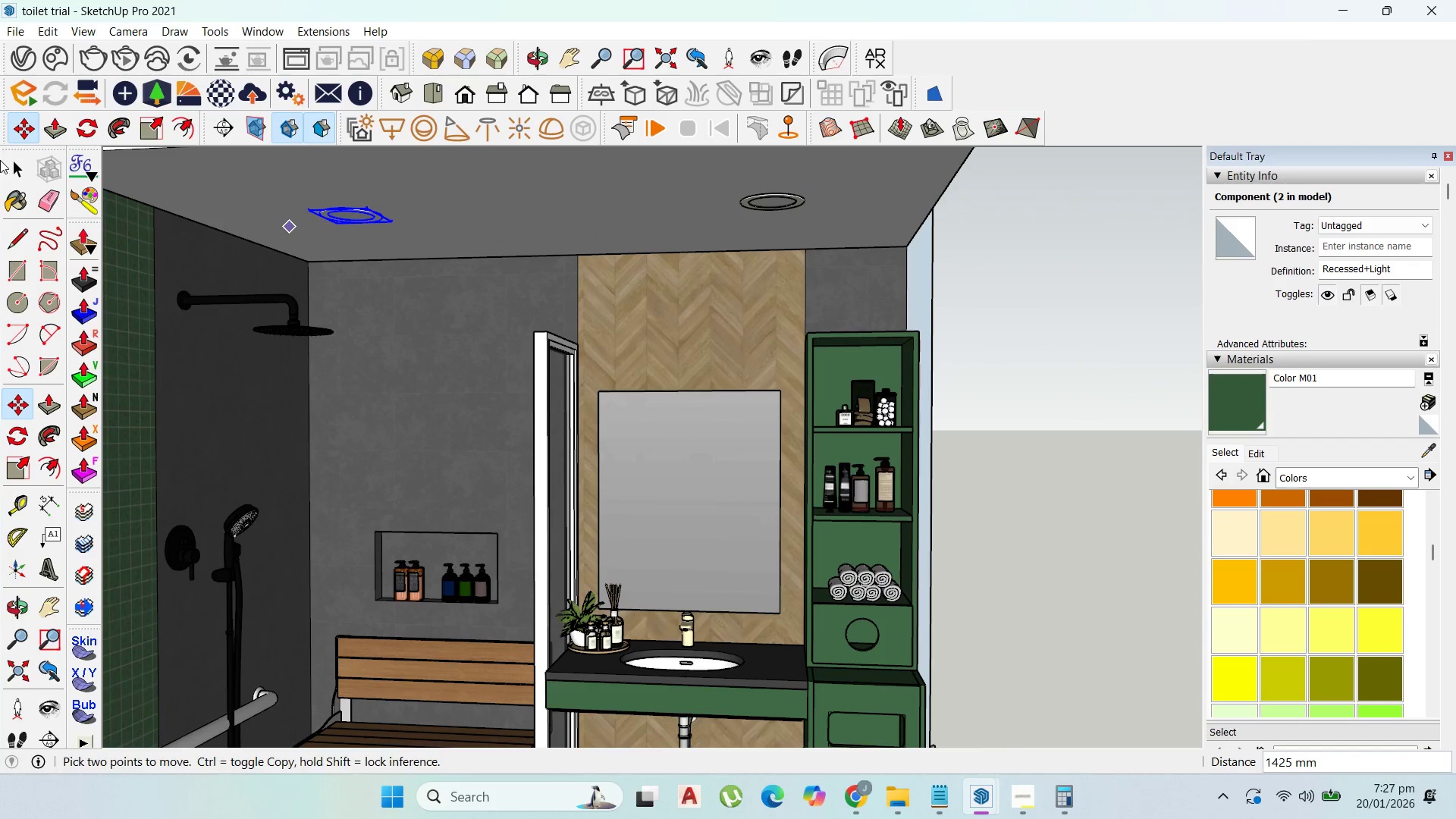 
left_click([20, 164])
 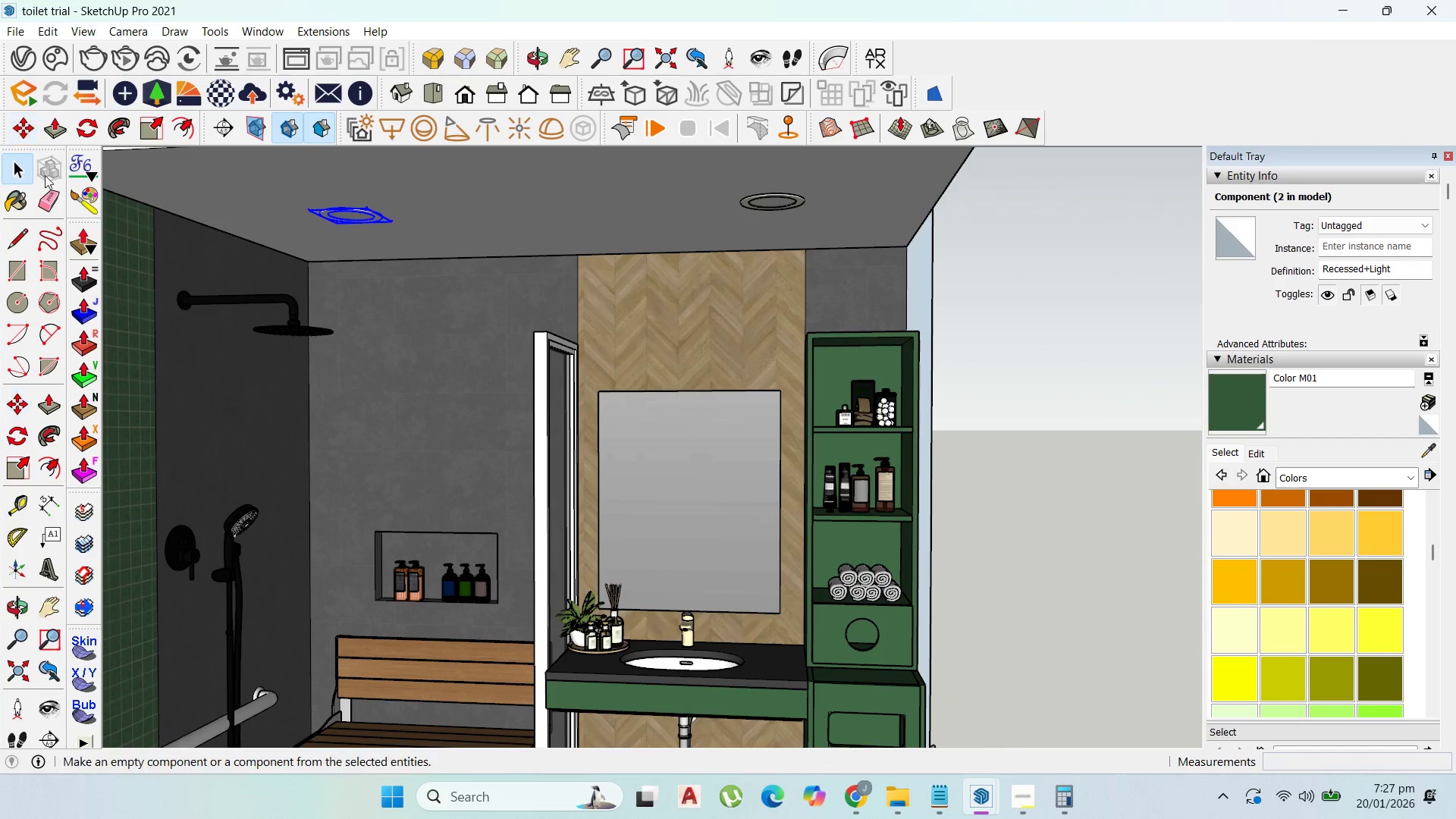 
key(Escape)
 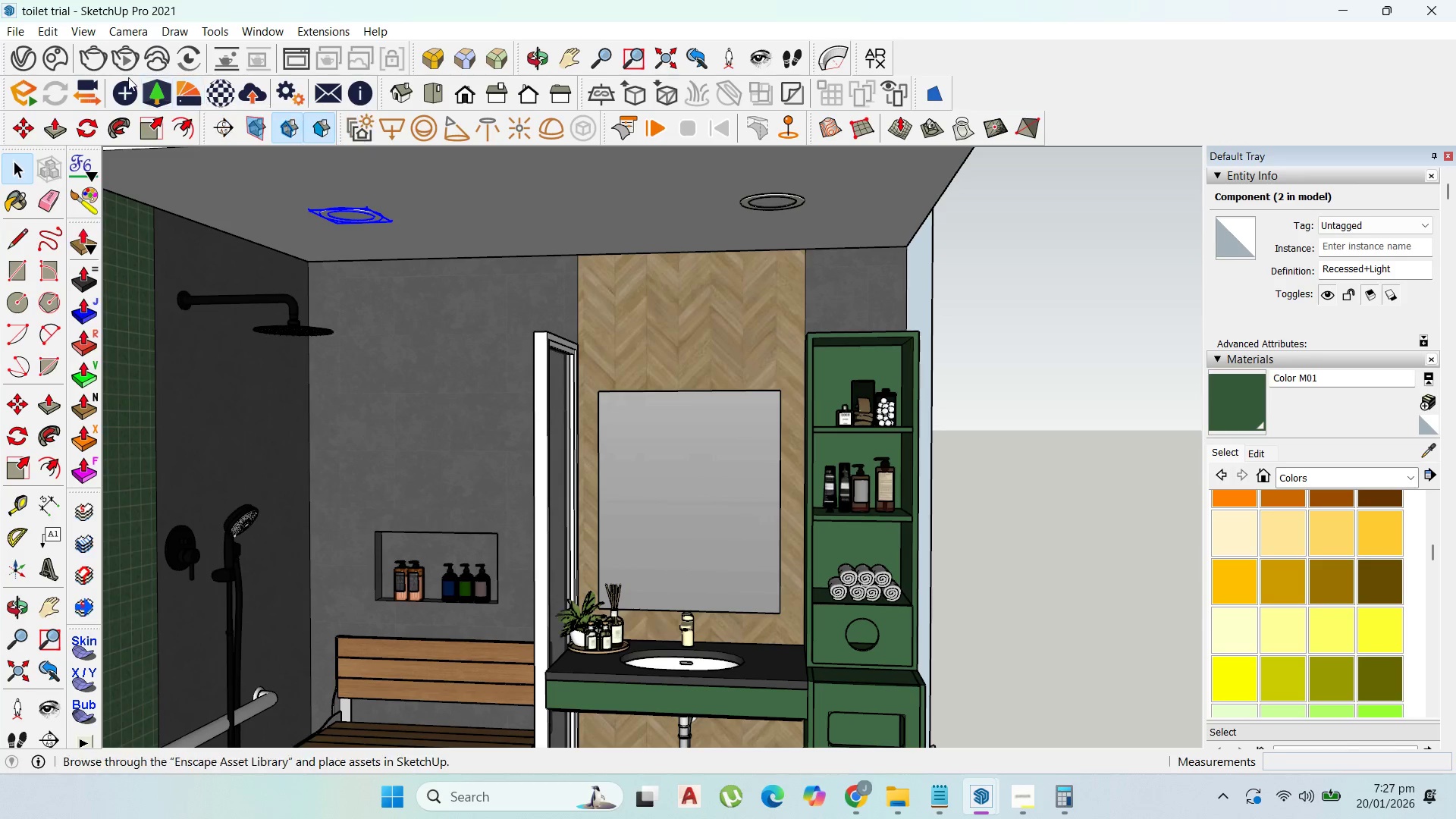 
wait(5.17)
 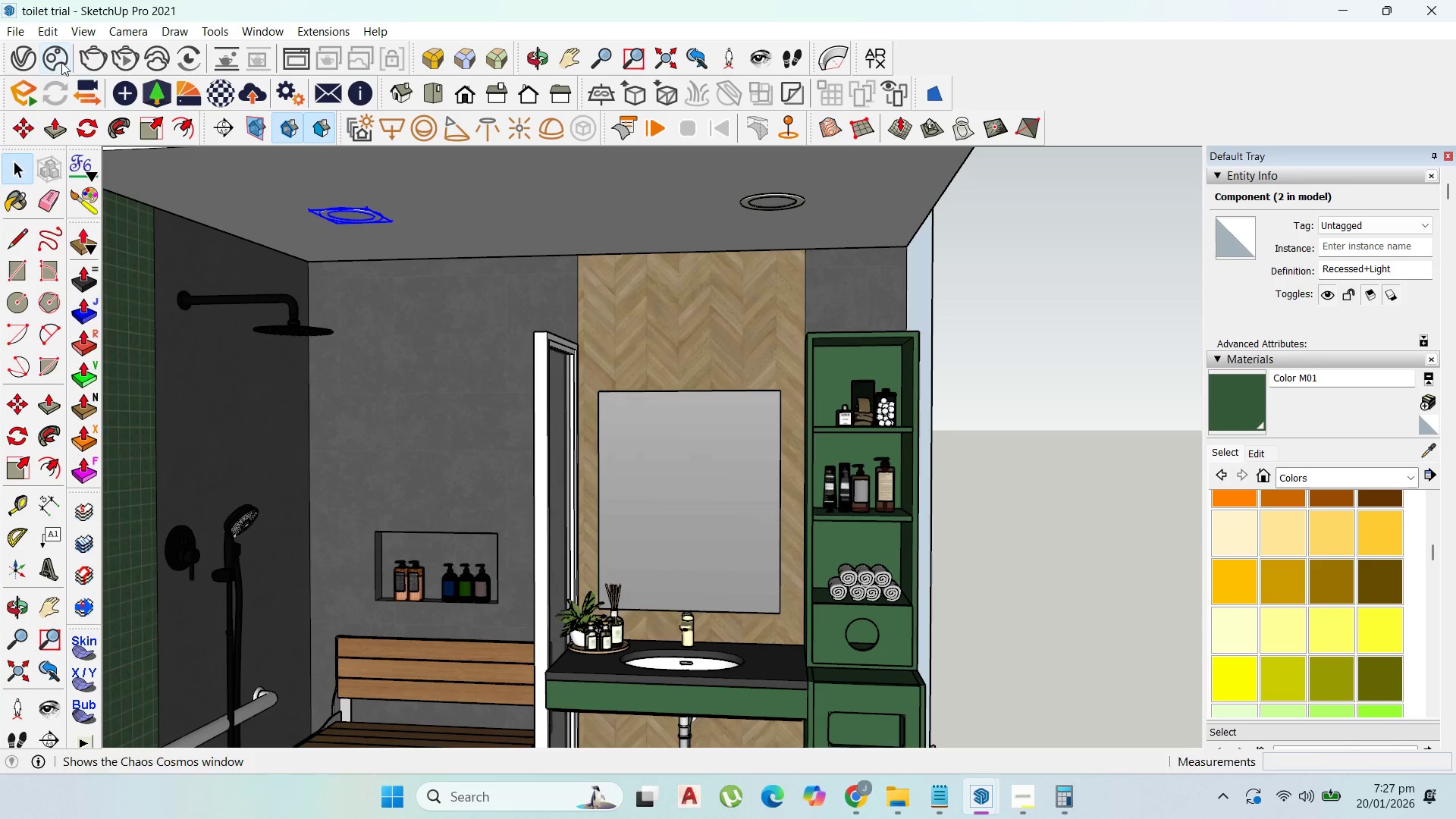 
mouse_move([143, 54])
 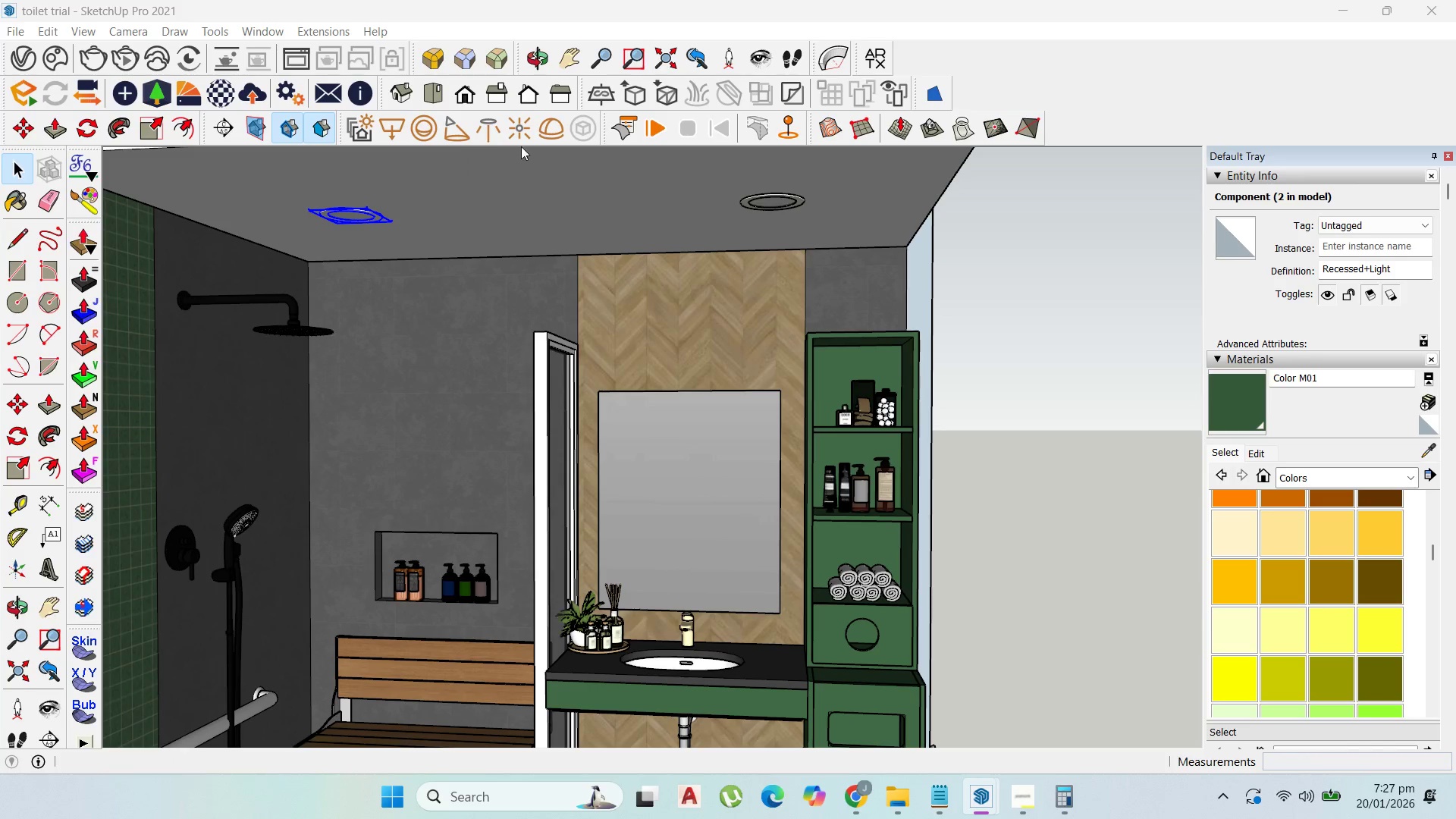 
wait(6.78)
 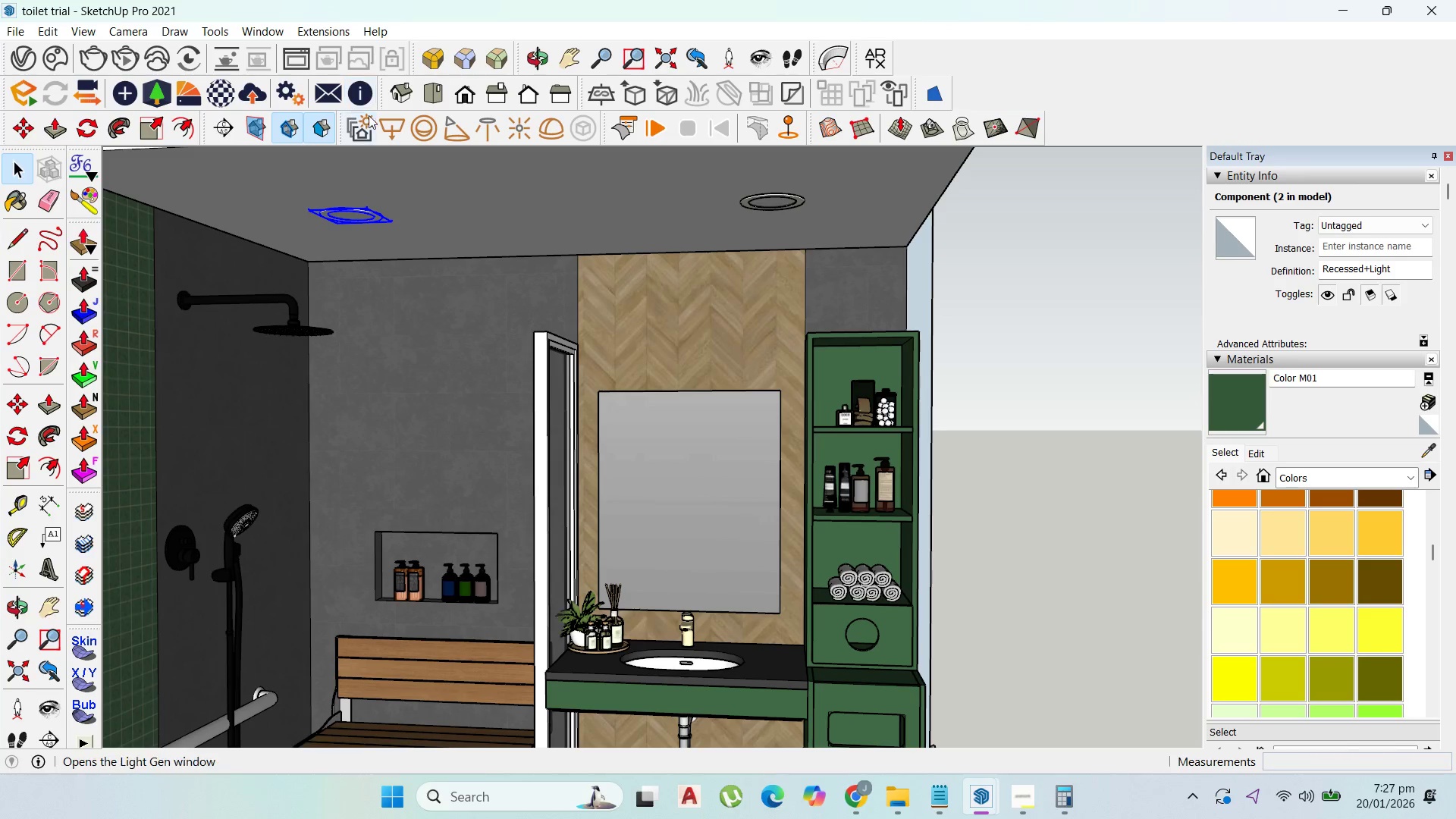 
left_click([643, 460])
 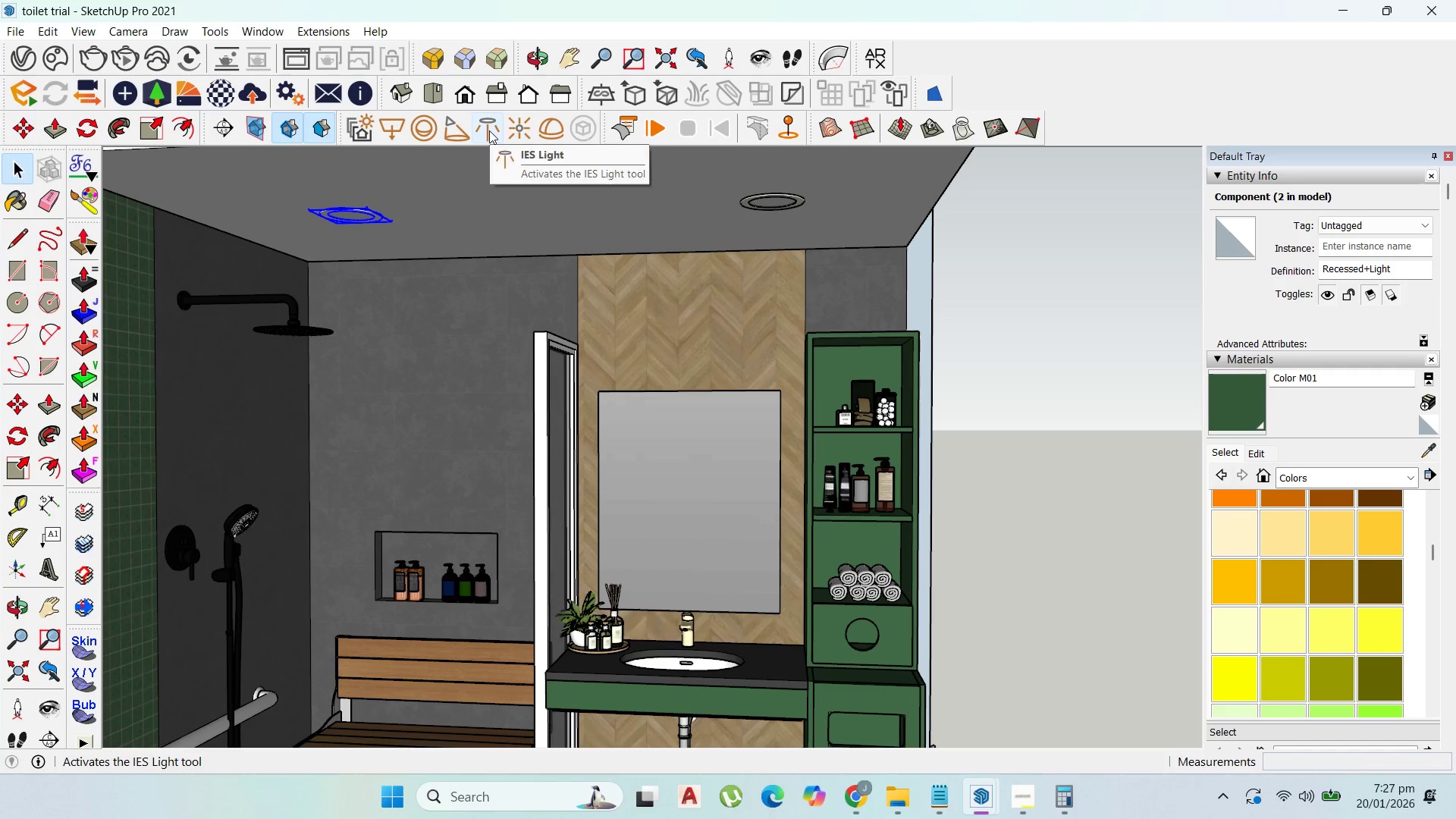 
left_click([489, 130])
 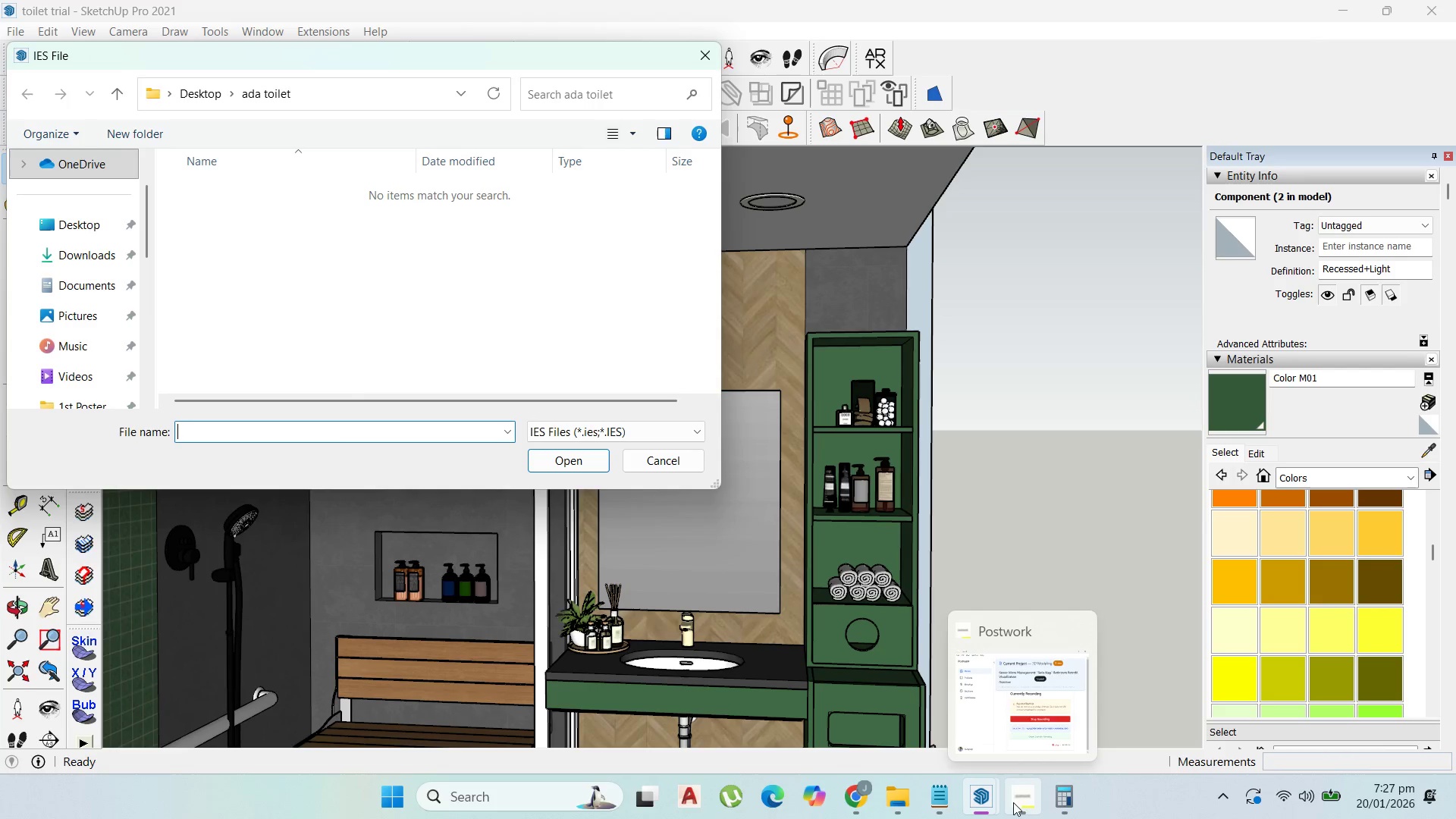 
left_click([1017, 802])